 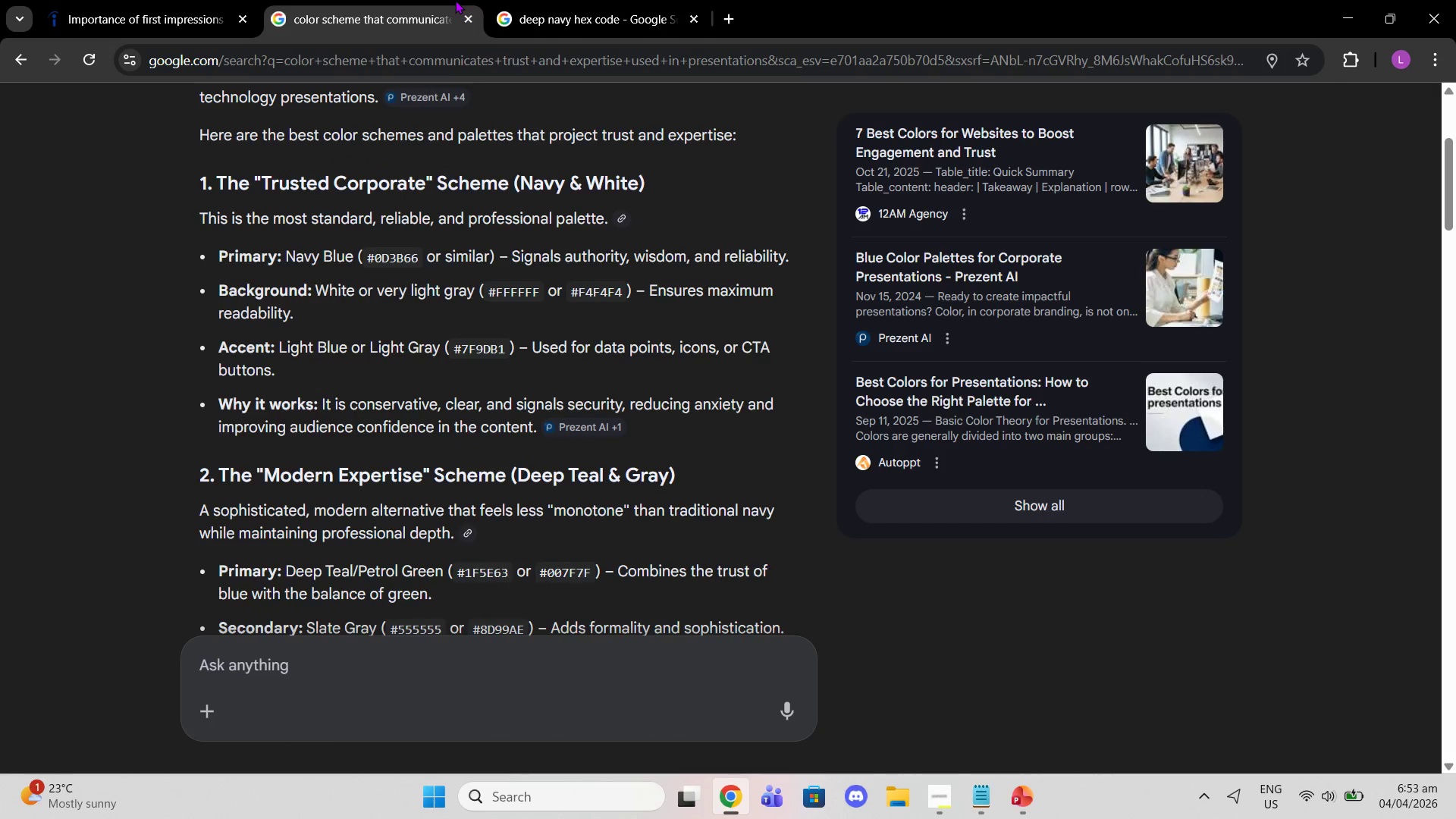 
scroll: coordinate [526, 189], scroll_direction: up, amount: 4.0
 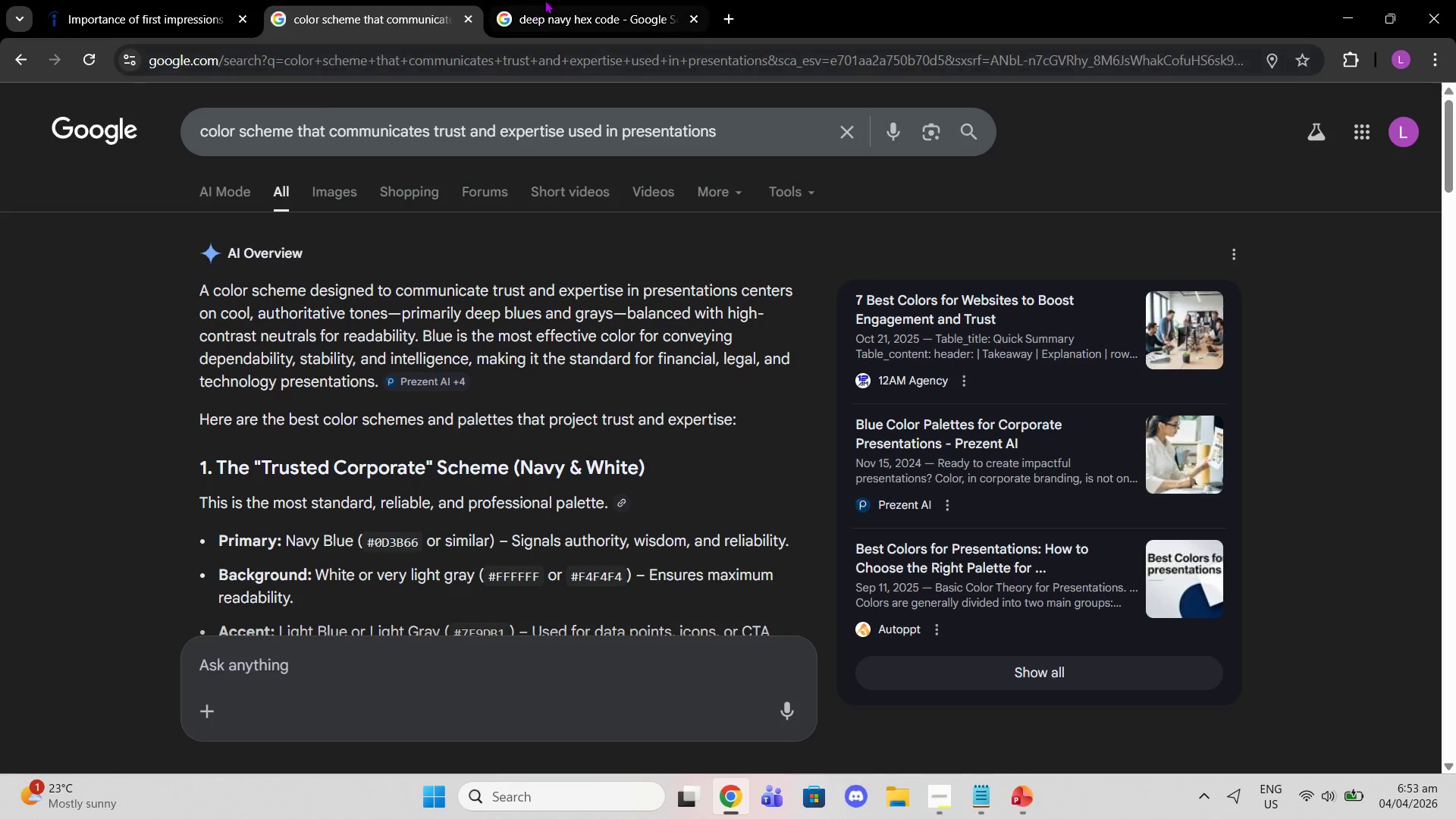 
left_click([546, 0])
 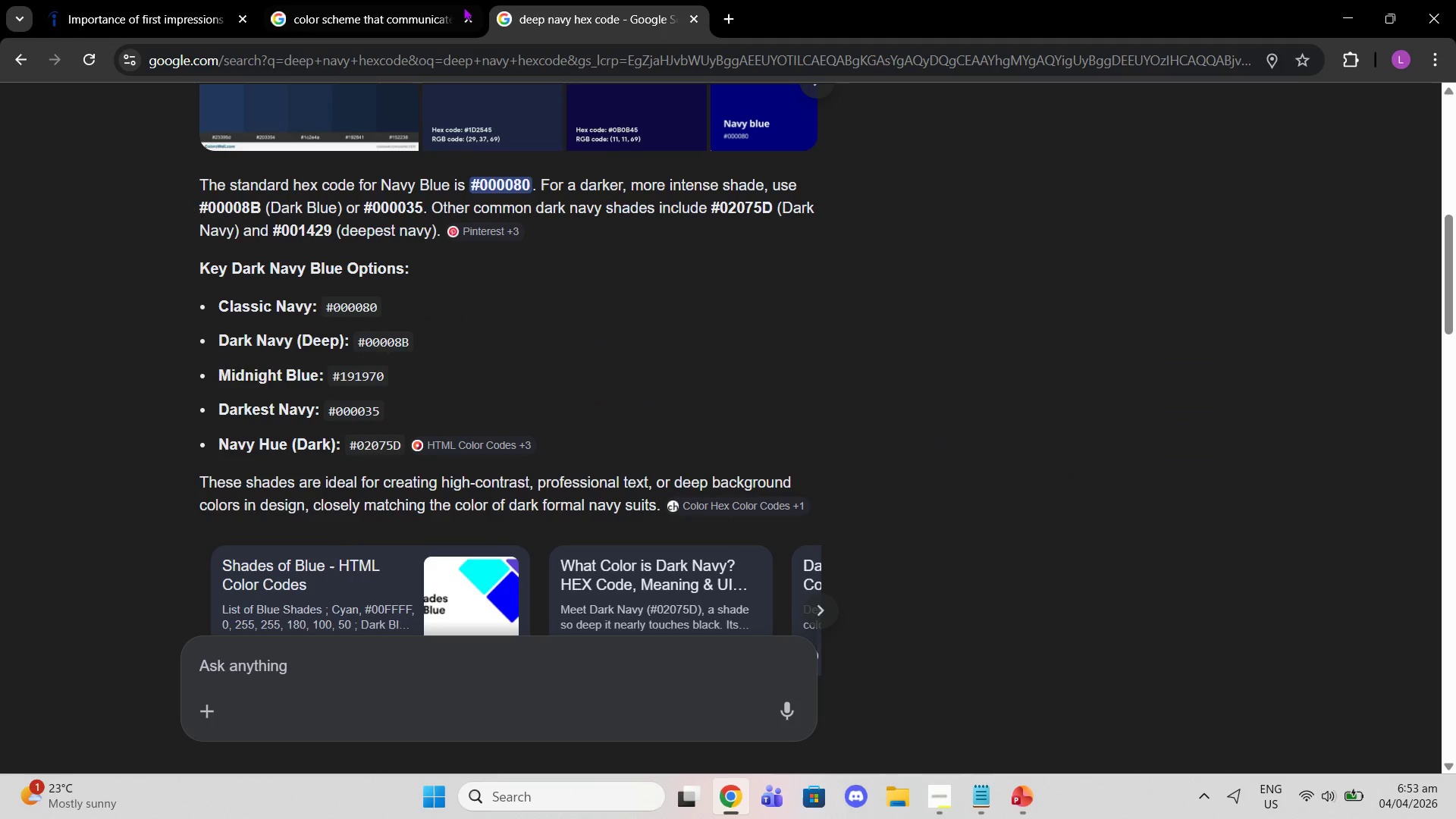 
left_click([417, 18])
 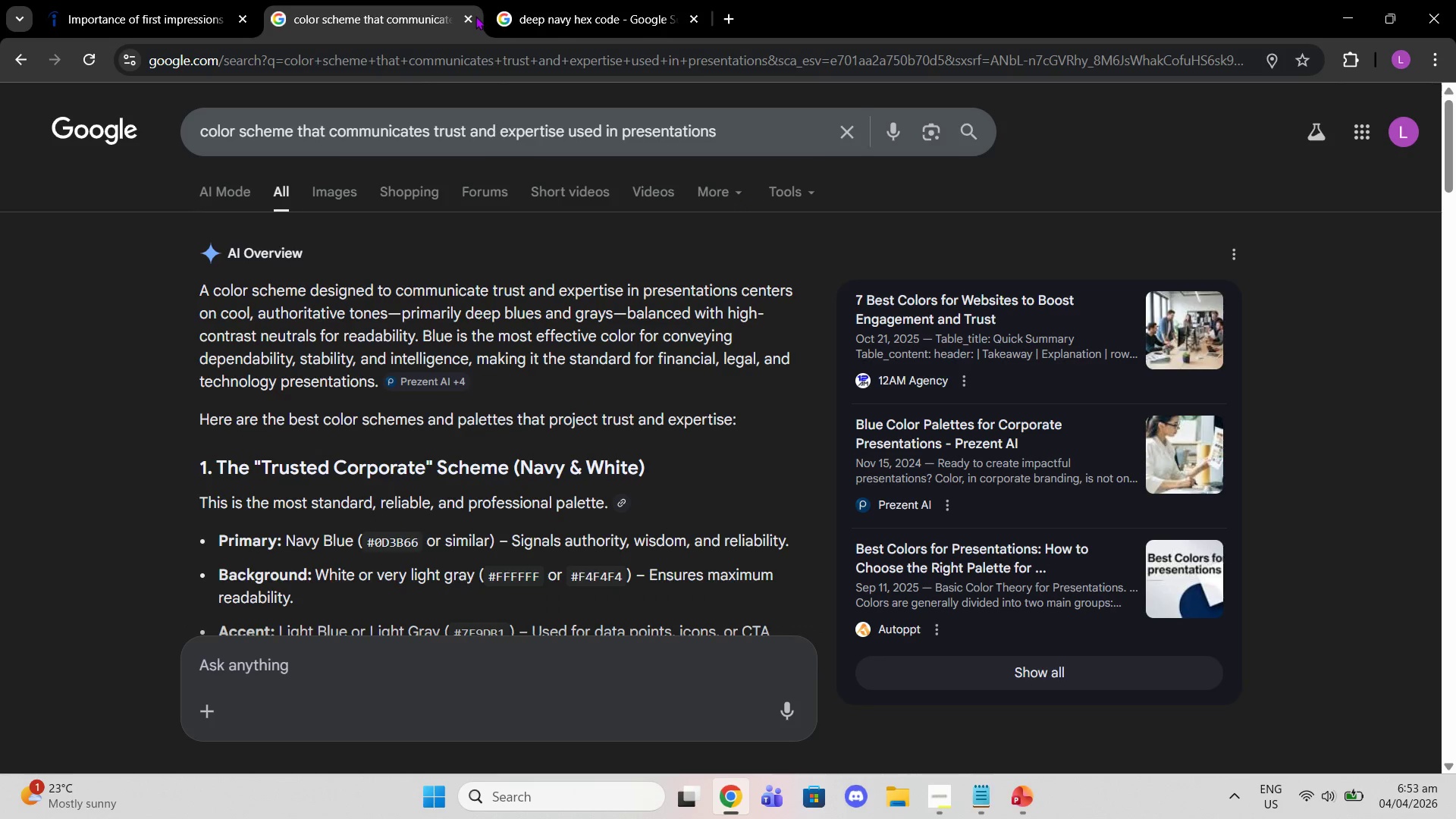 
left_click([467, 16])
 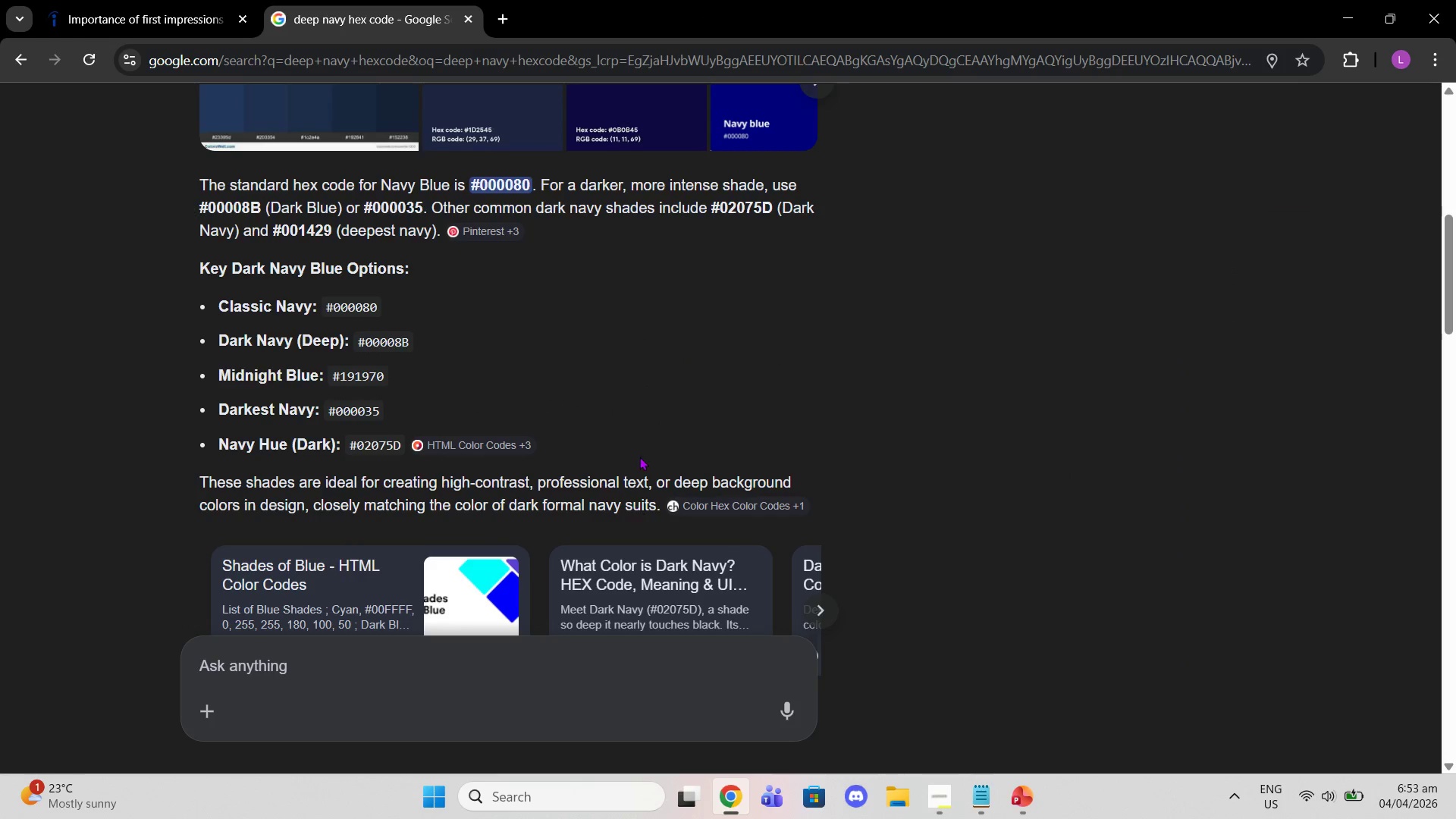 
left_click([636, 386])
 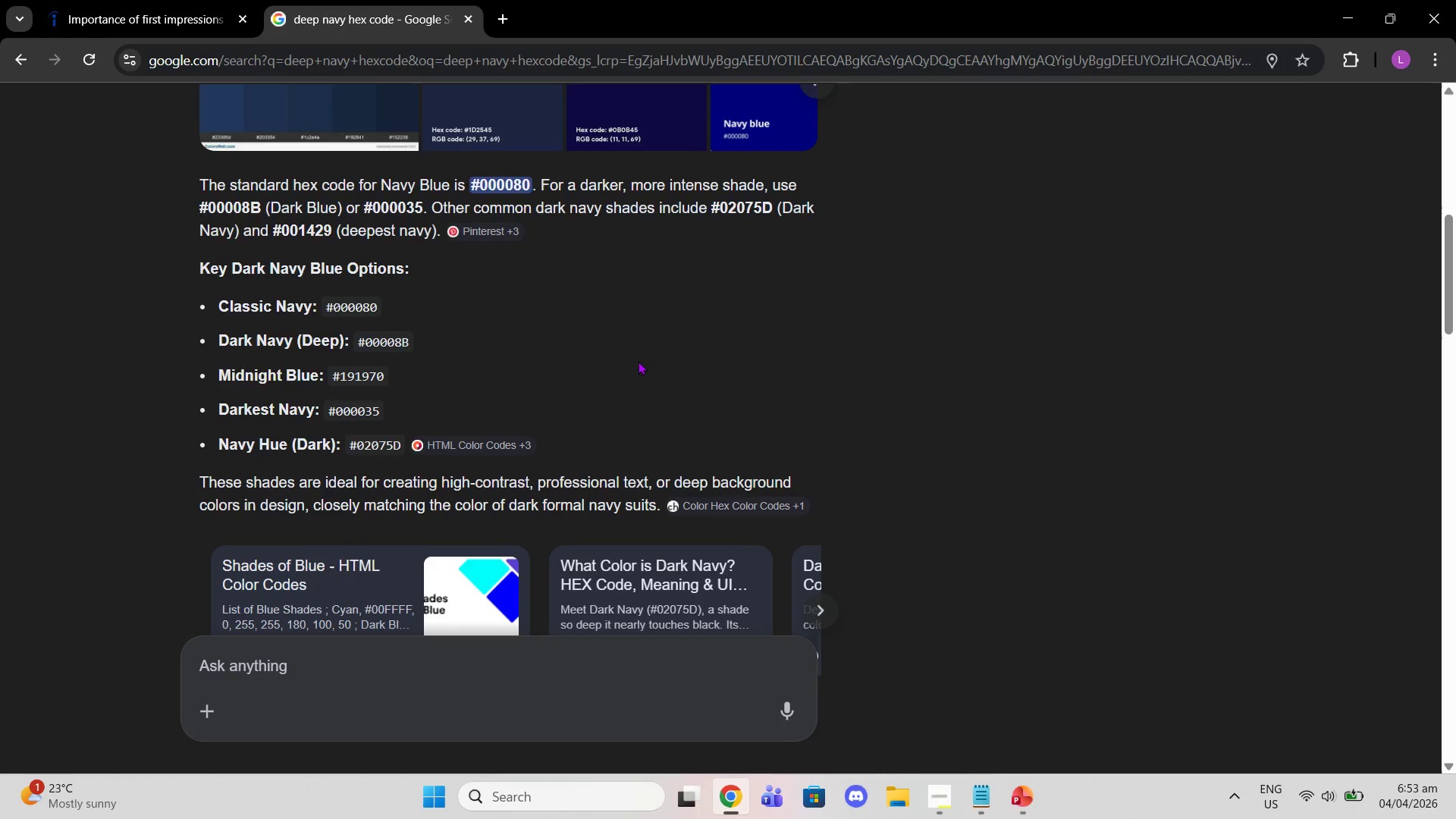 
wait(6.45)
 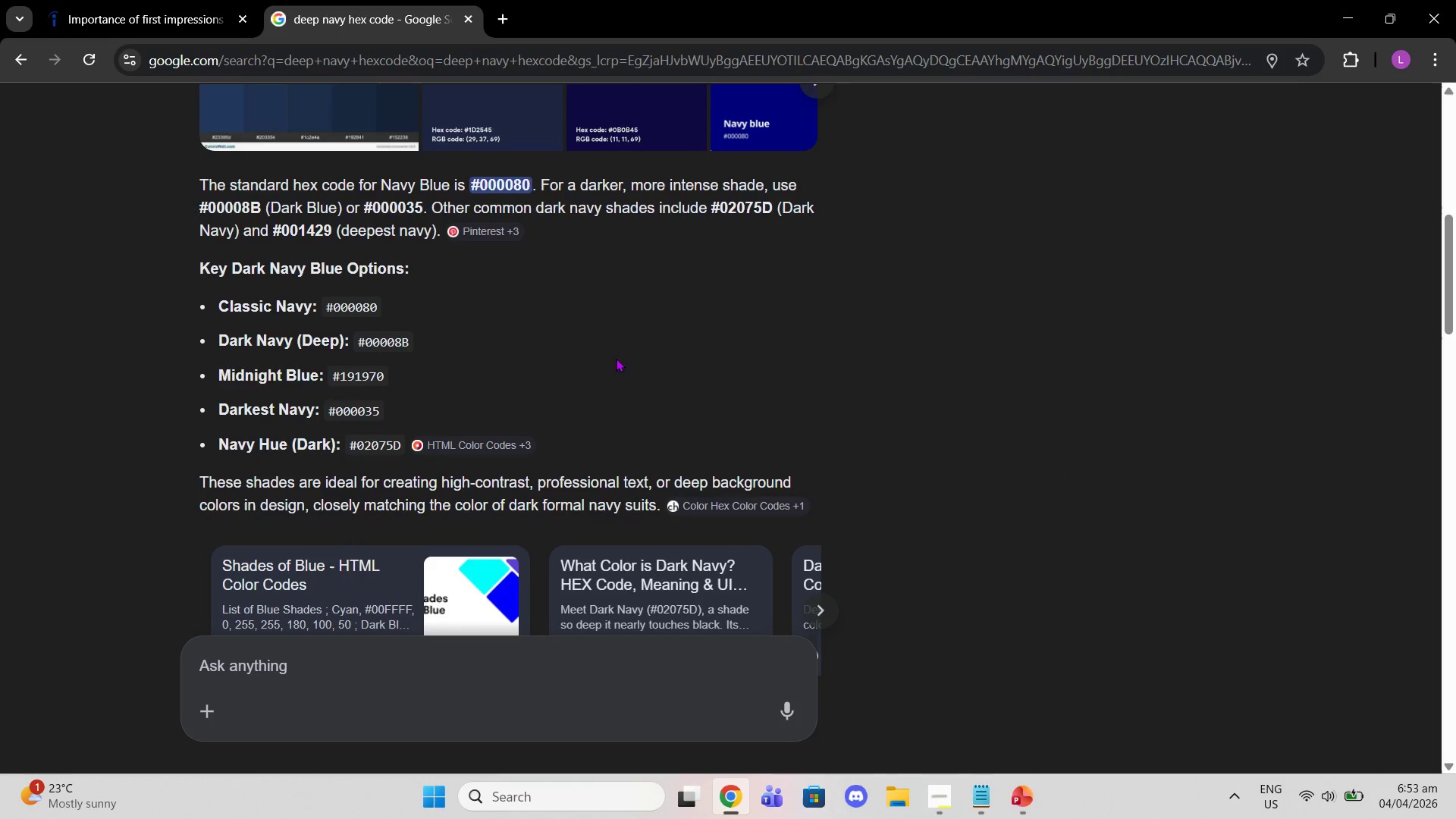 
scroll: coordinate [623, 311], scroll_direction: up, amount: 1.0
 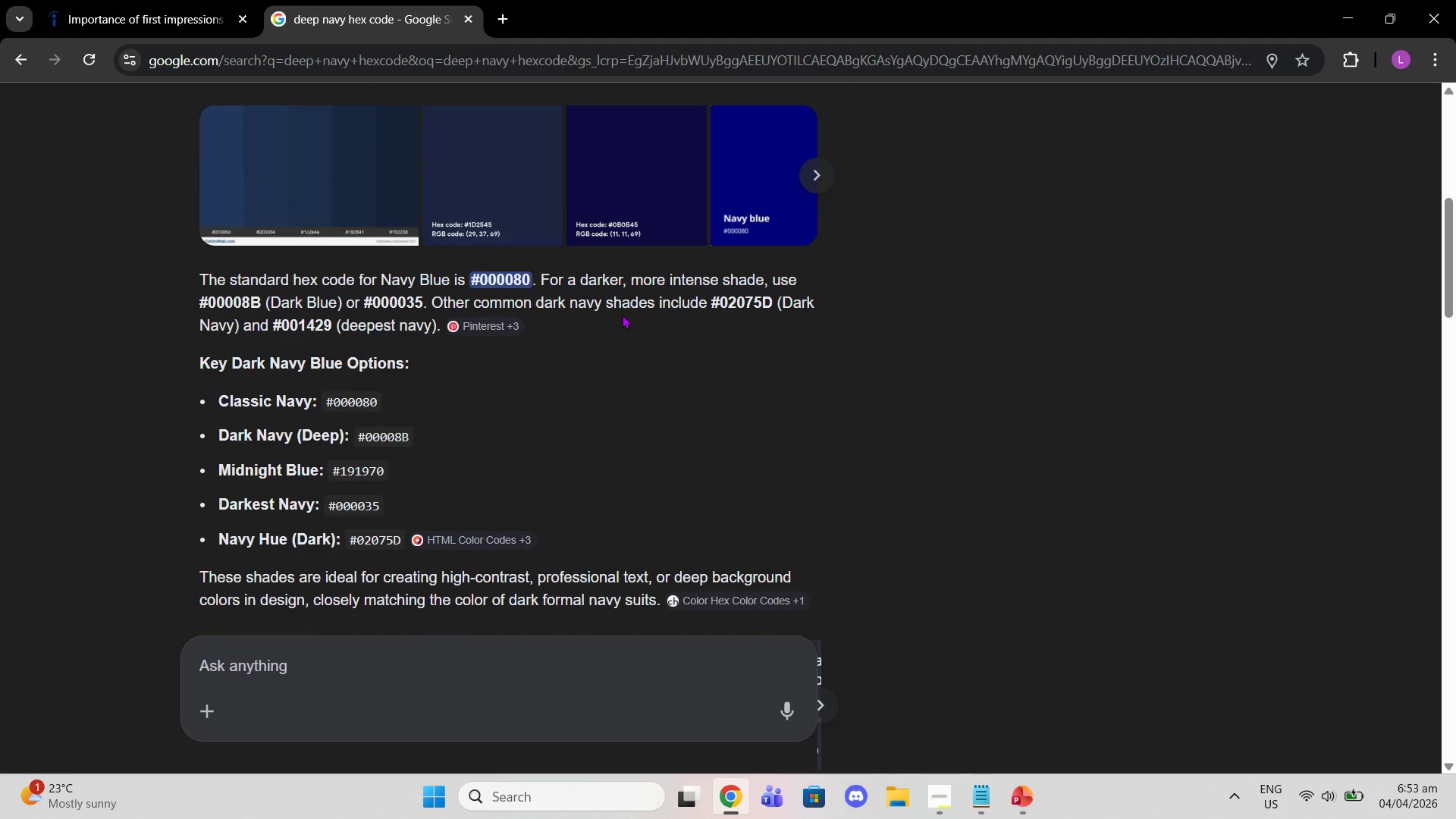 
scroll: coordinate [636, 385], scroll_direction: down, amount: 1.0
 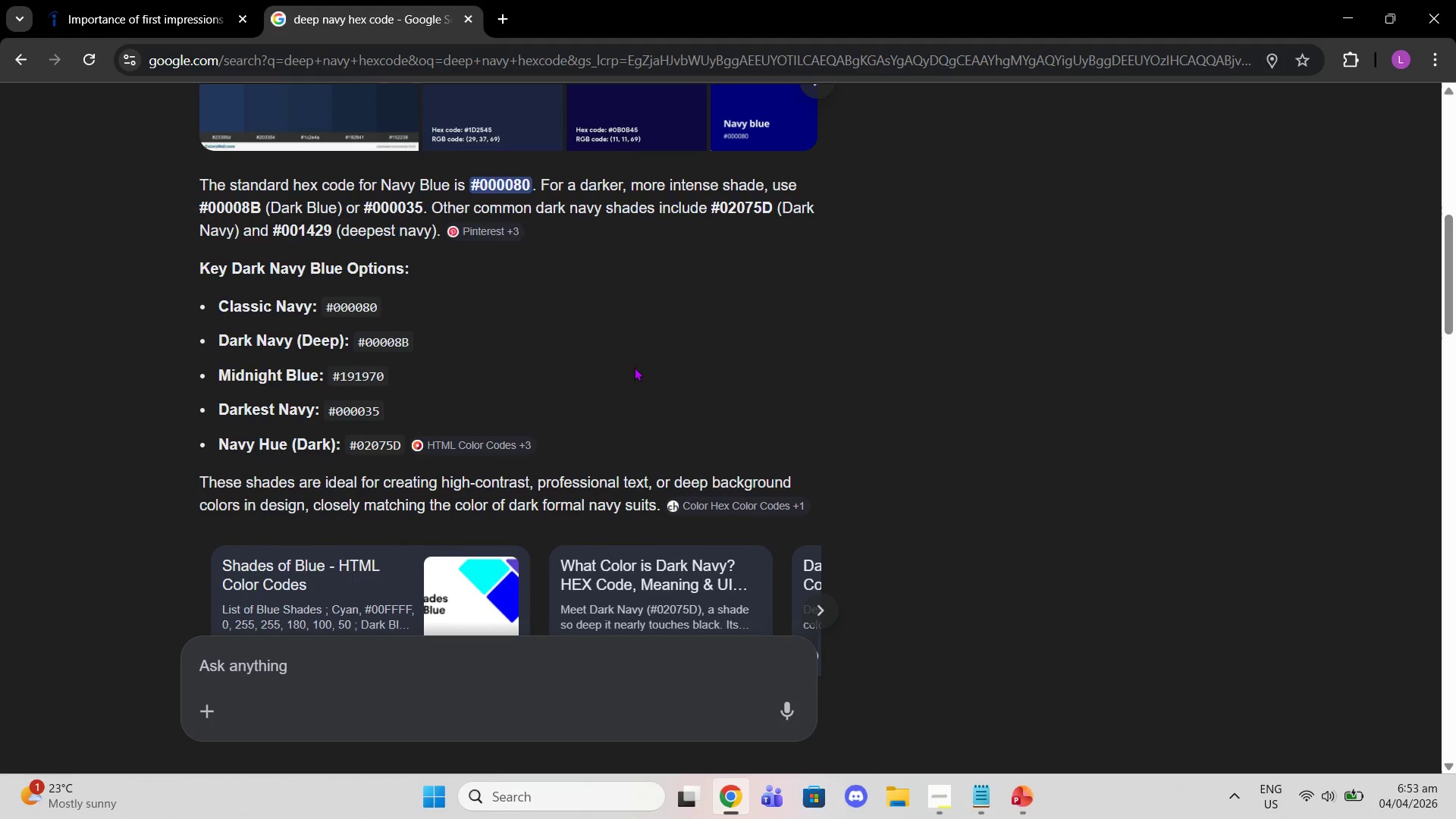 
wait(8.58)
 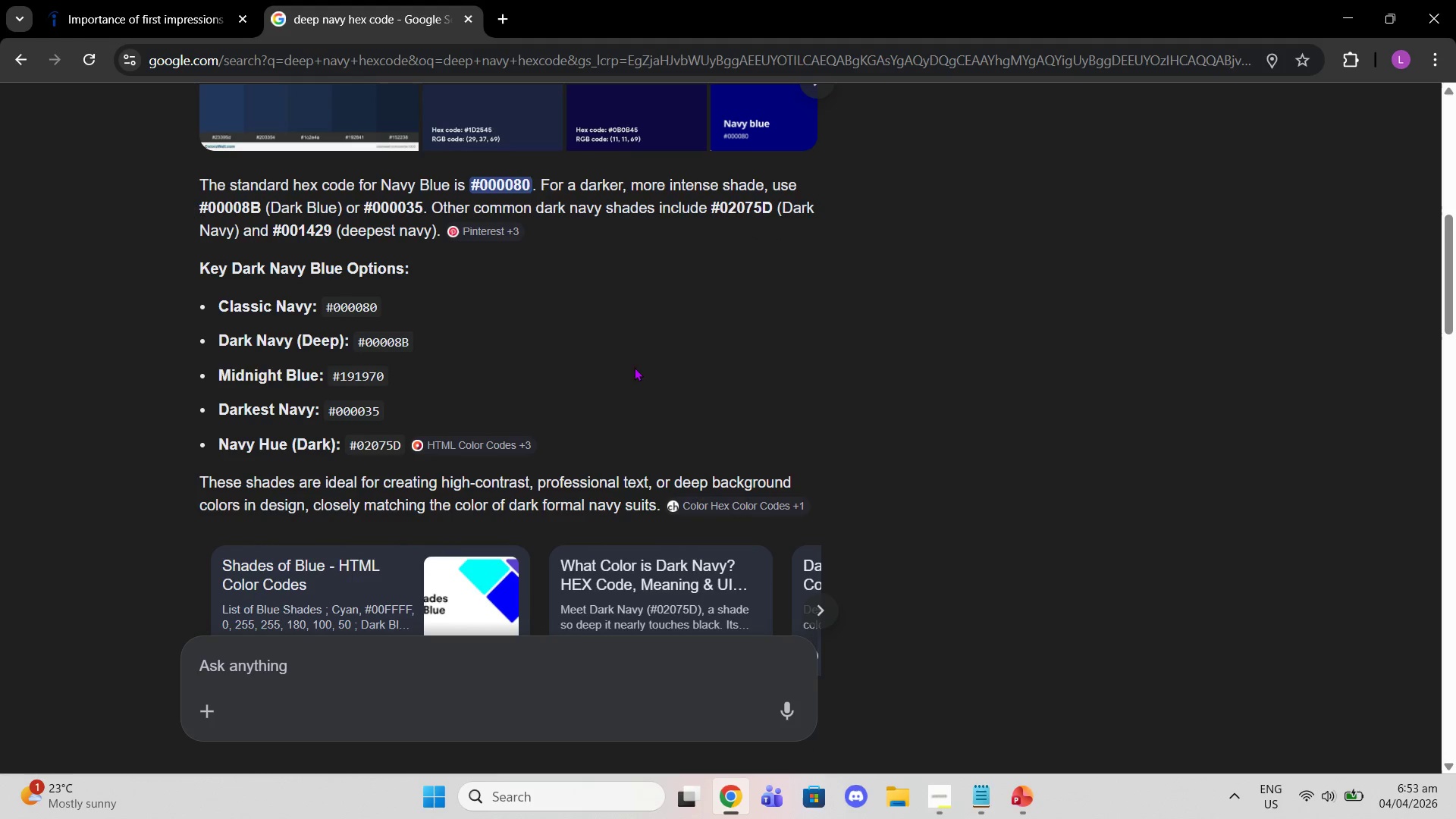 
scroll: coordinate [644, 339], scroll_direction: down, amount: 1.0
 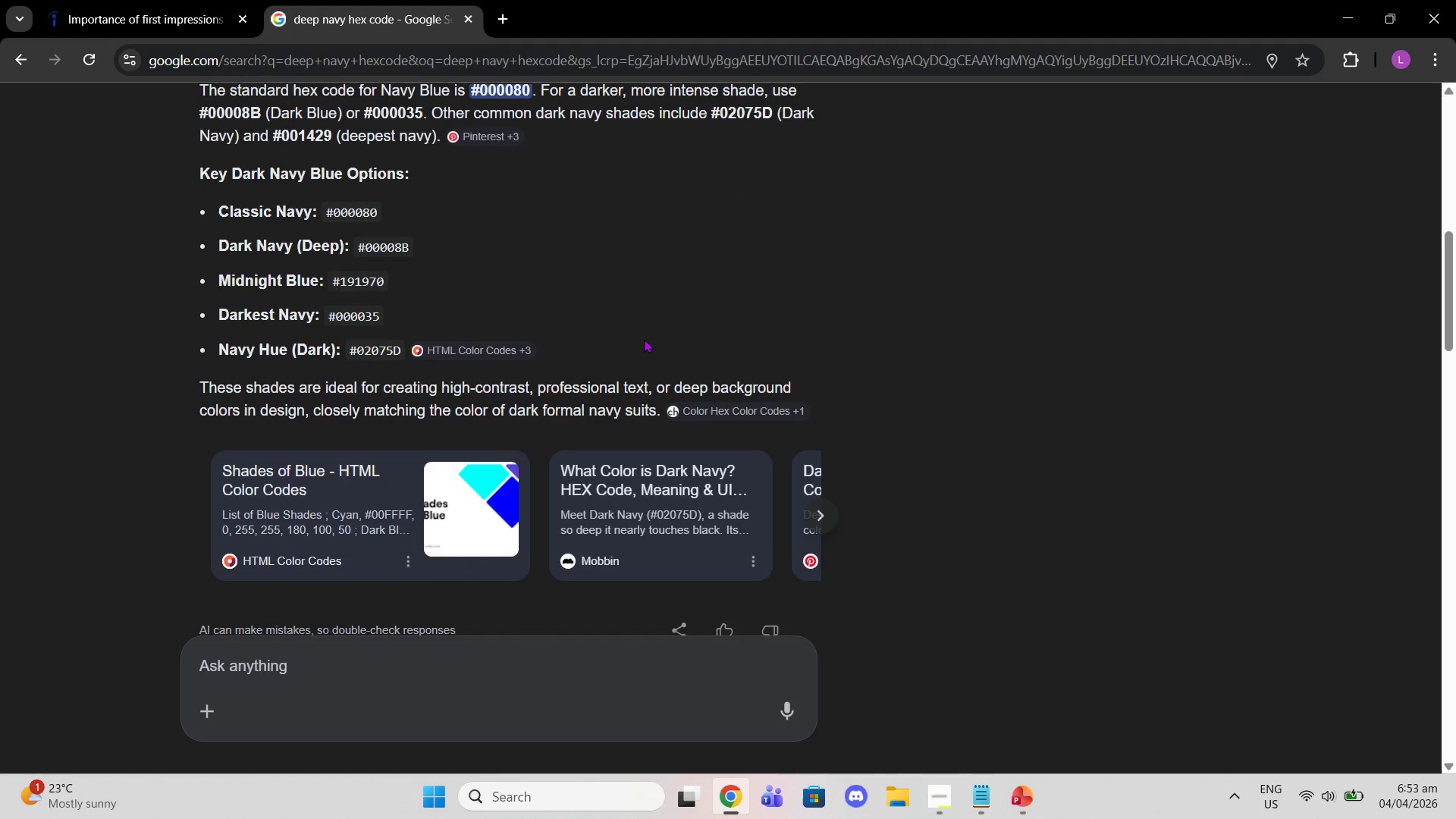 
scroll: coordinate [644, 339], scroll_direction: up, amount: 1.0
 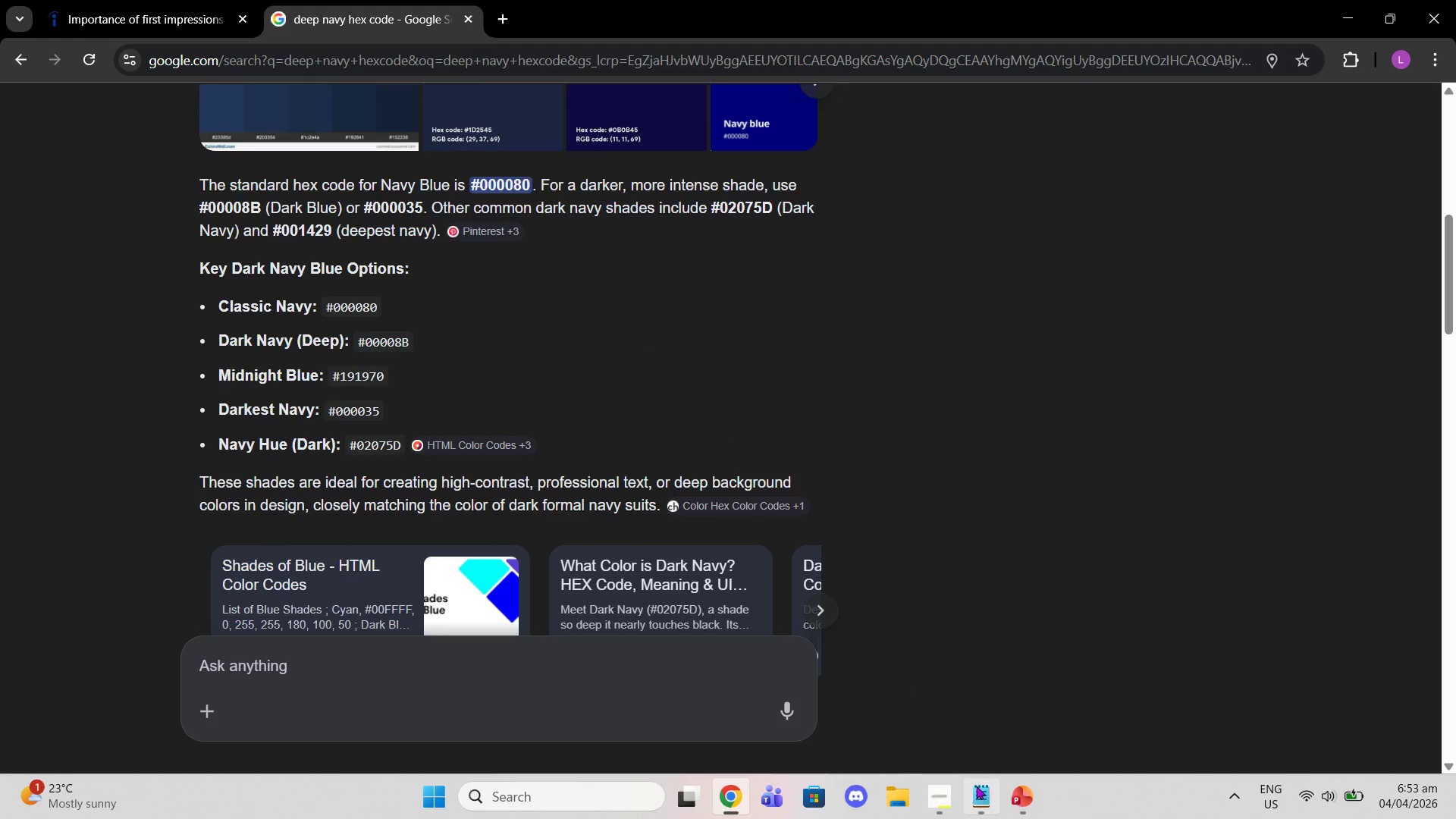 
left_click([975, 789])
 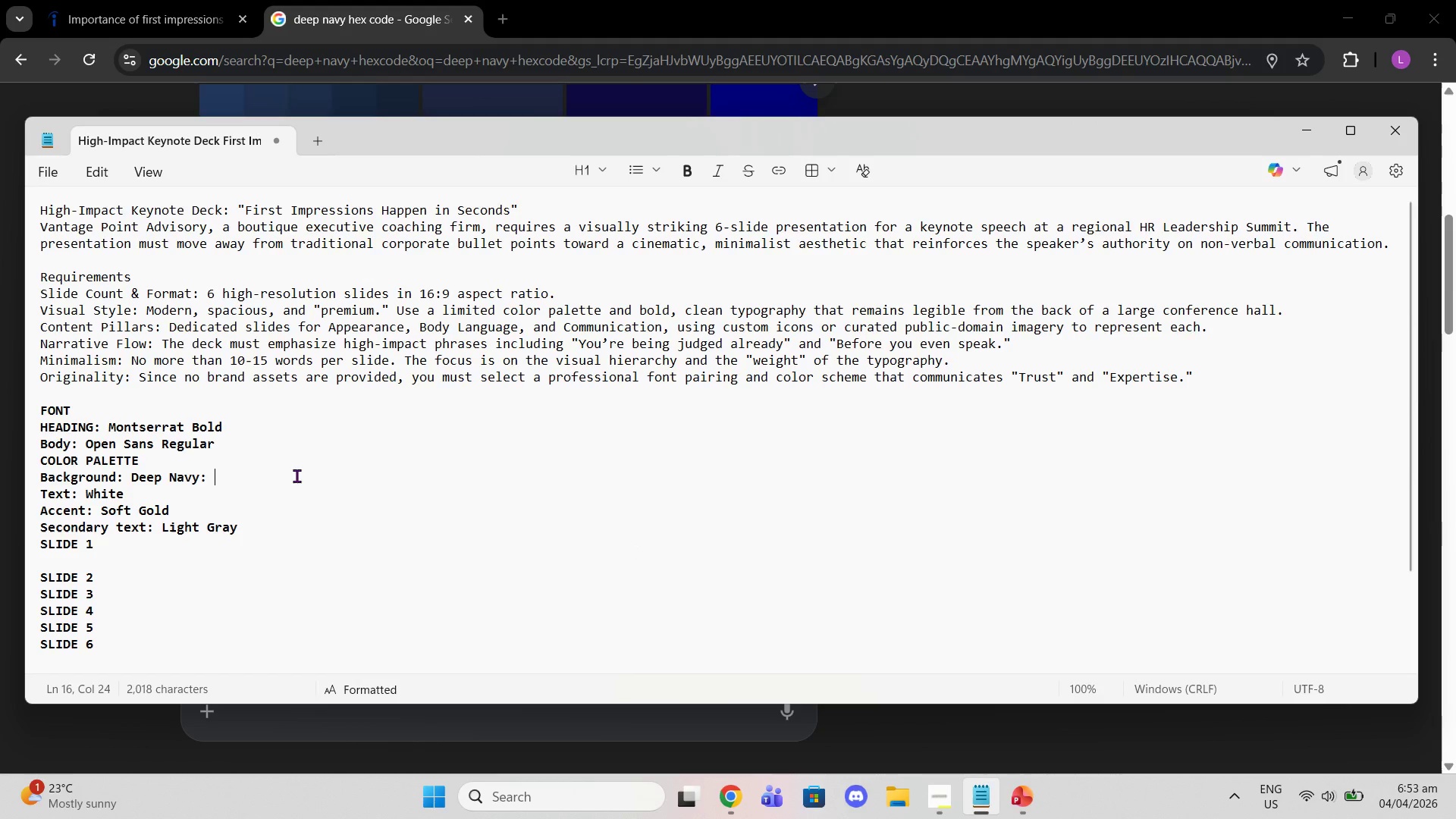 
left_click([656, 0])
 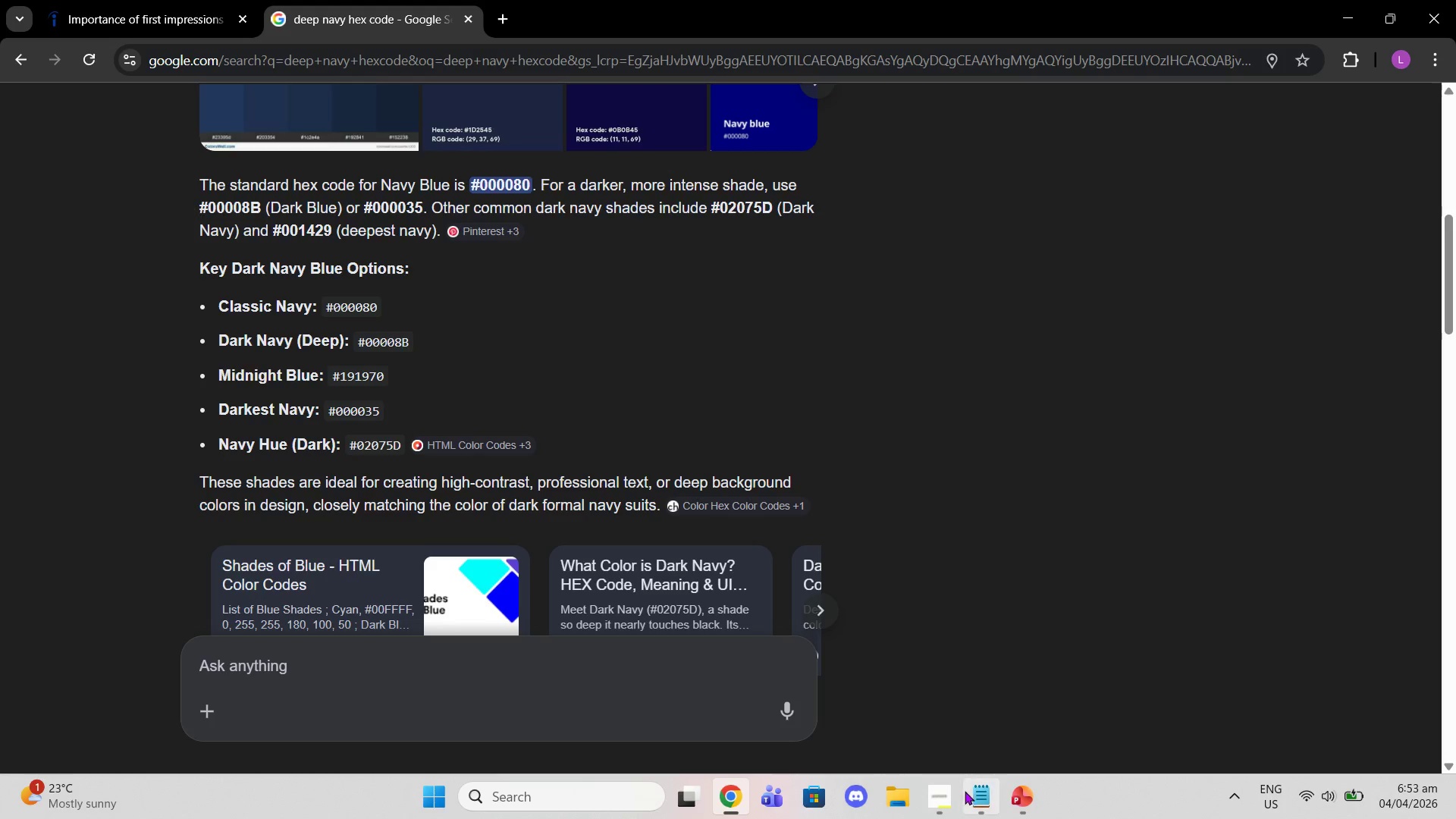 
left_click([981, 793])
 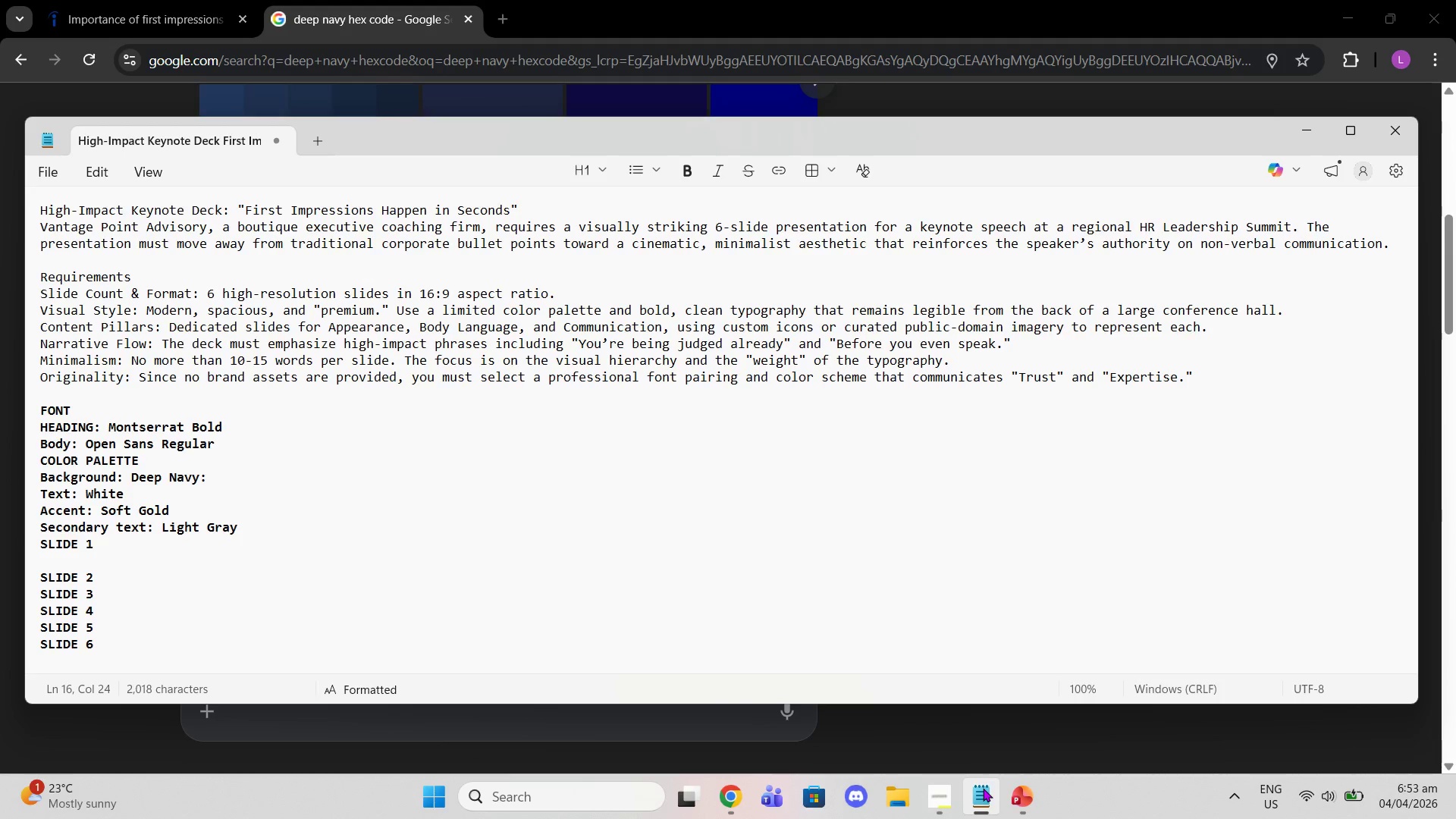 
type(#)A)
key(Backspace)
key(Backspace)
type(-)
key(Backspace)
type(0A1F$$)
key(Backspace)
key(Backspace)
type(44)
 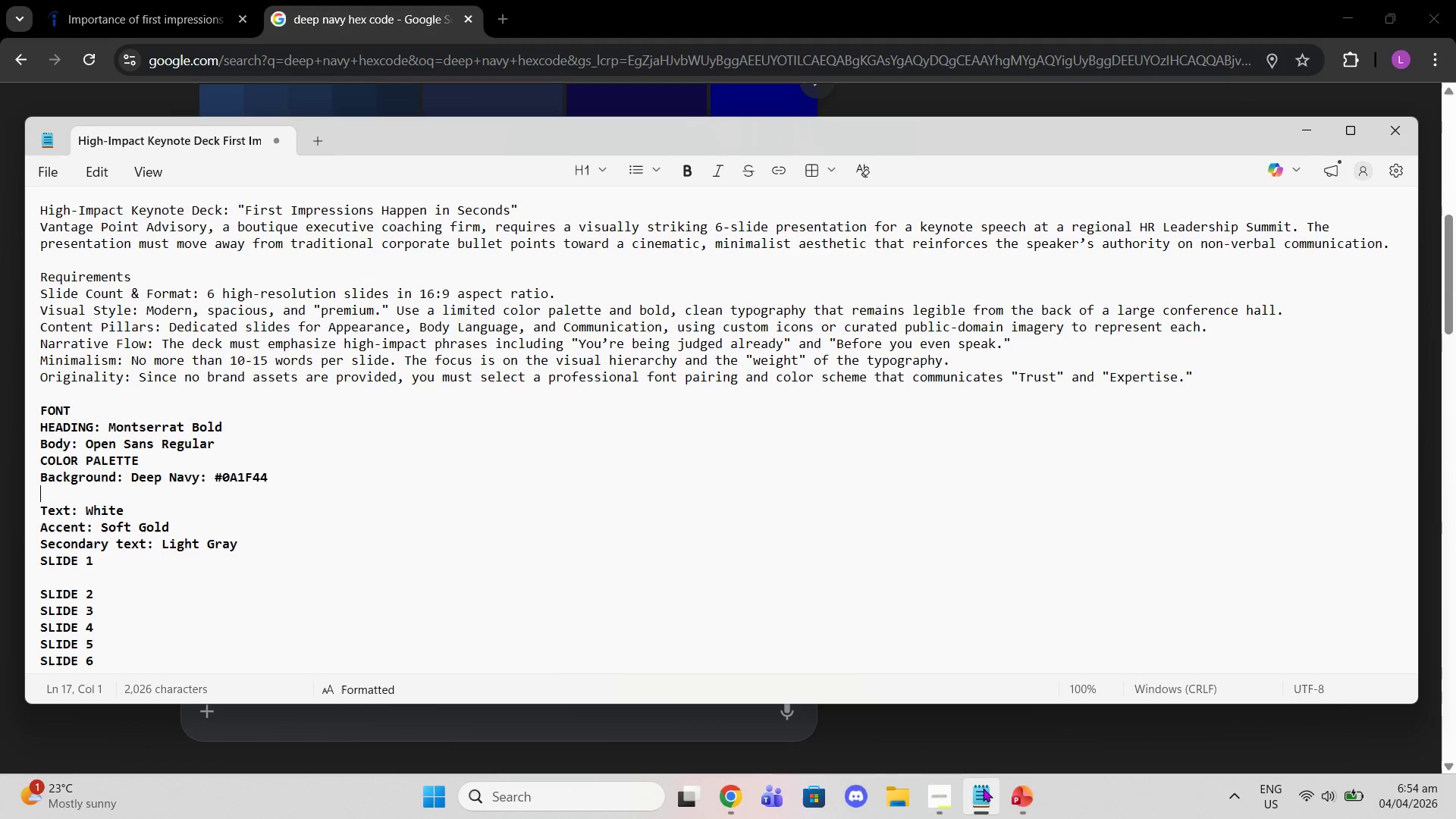 
 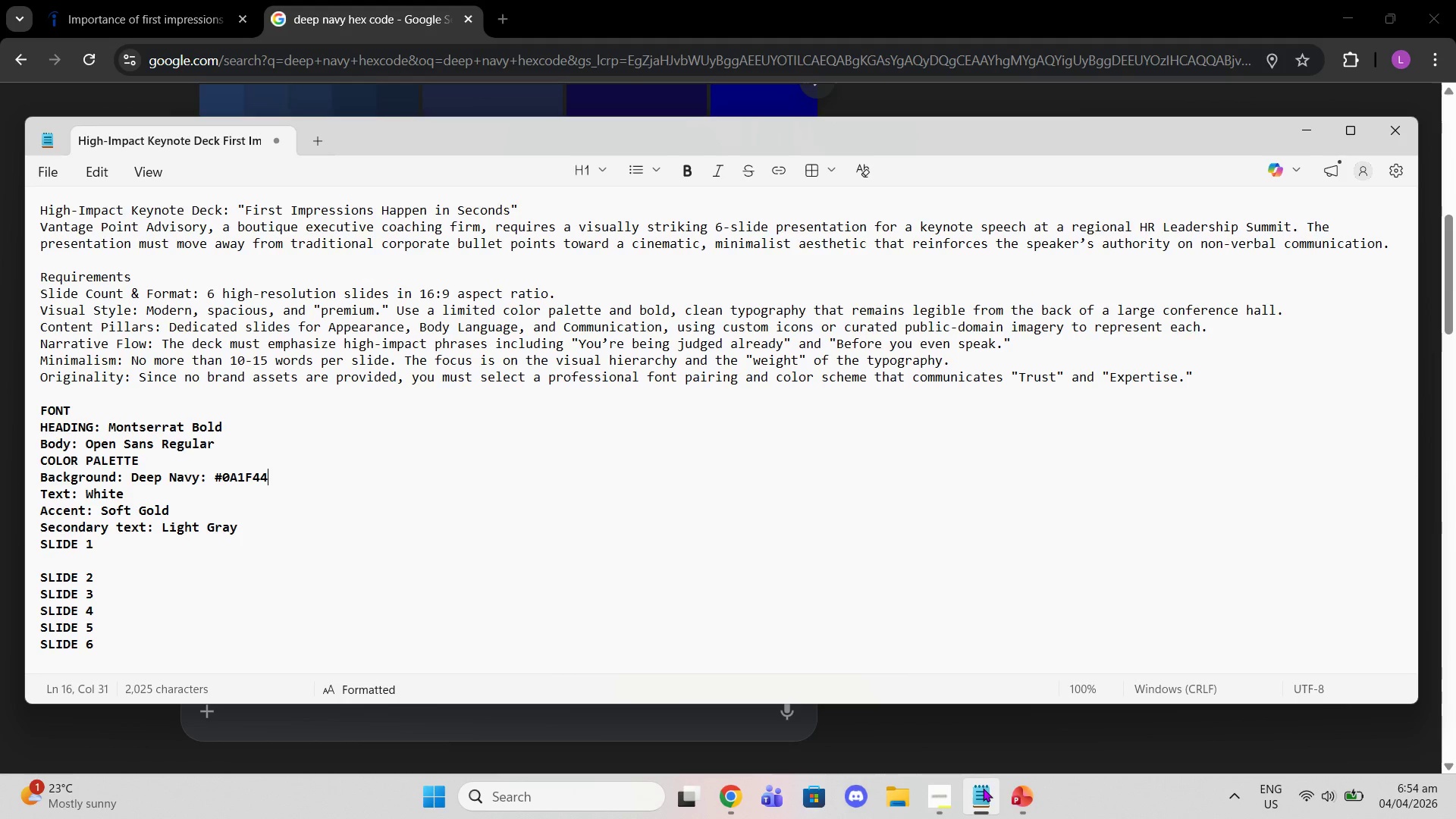 
key(Enter)
 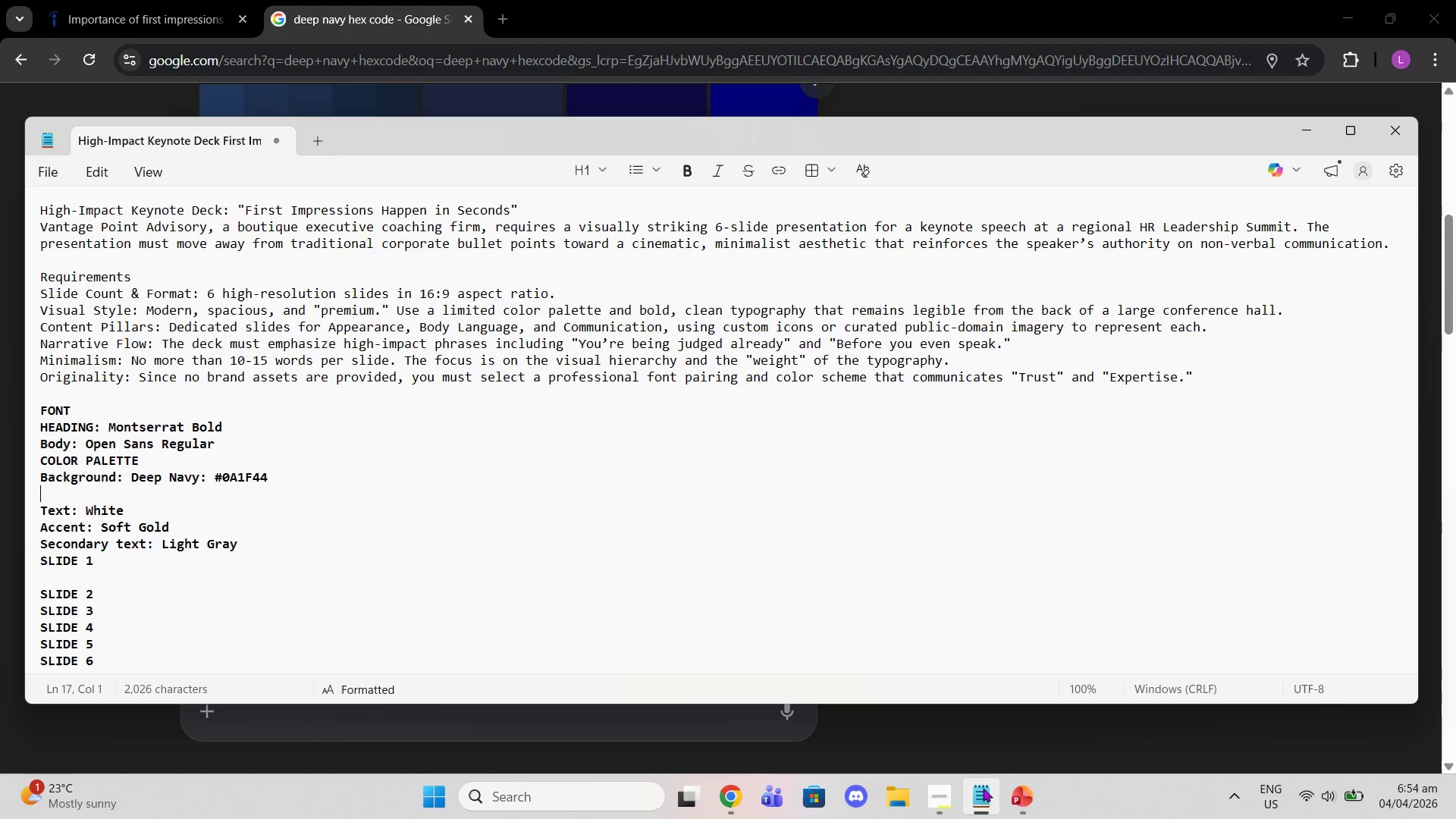 
key(Backspace)
 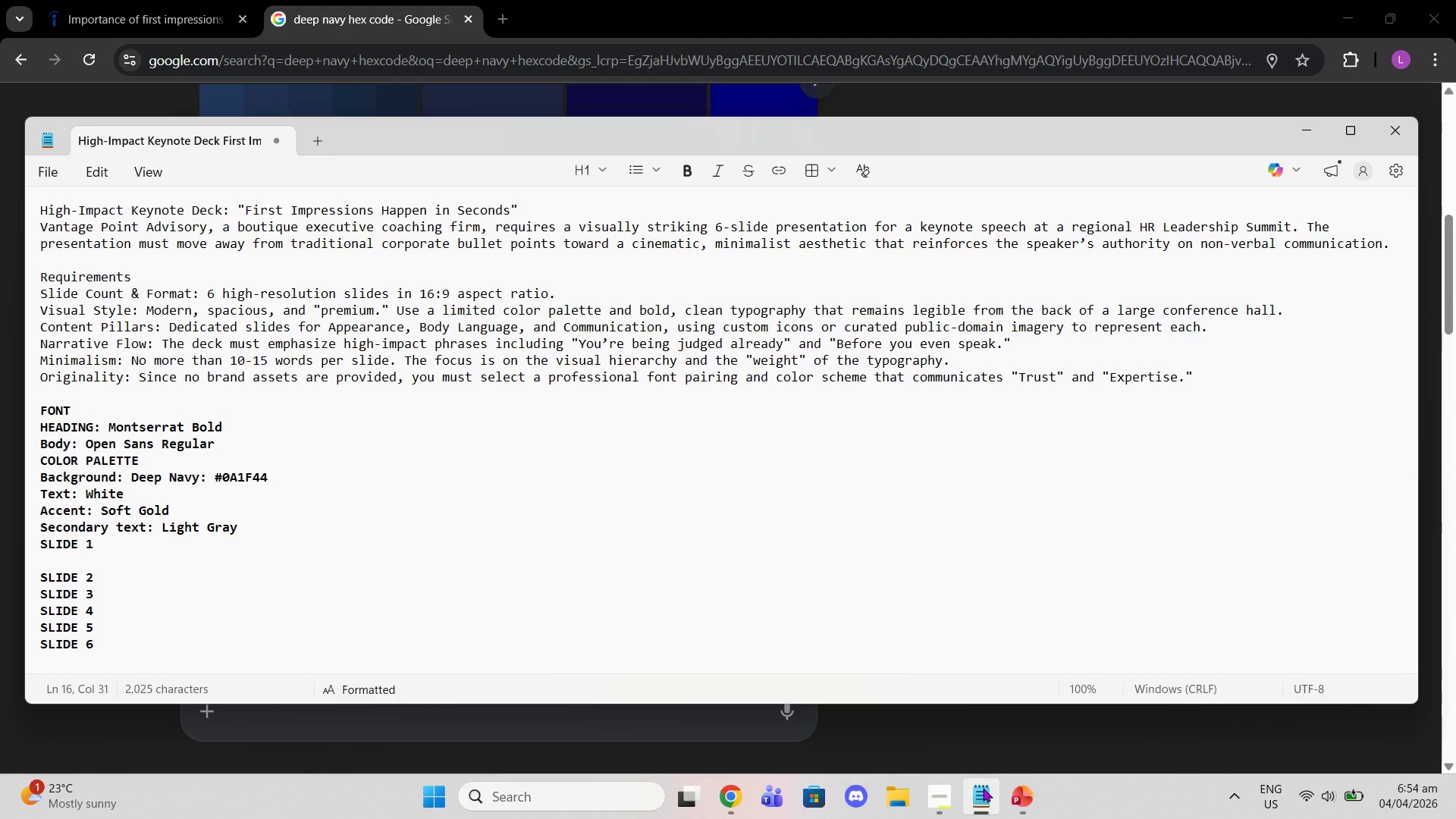 
key(ArrowDown)
 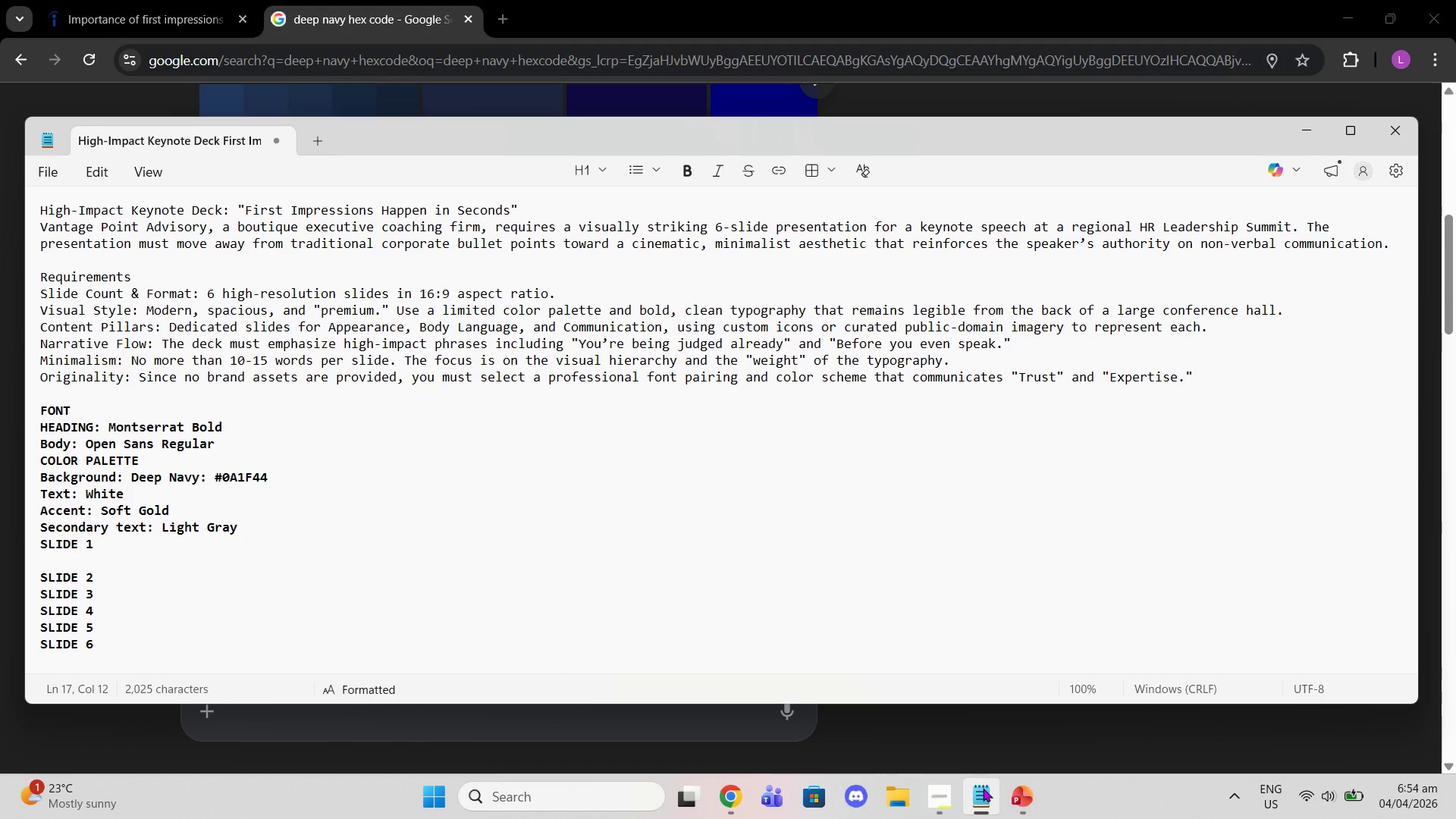 
type(: #FFFFF)
 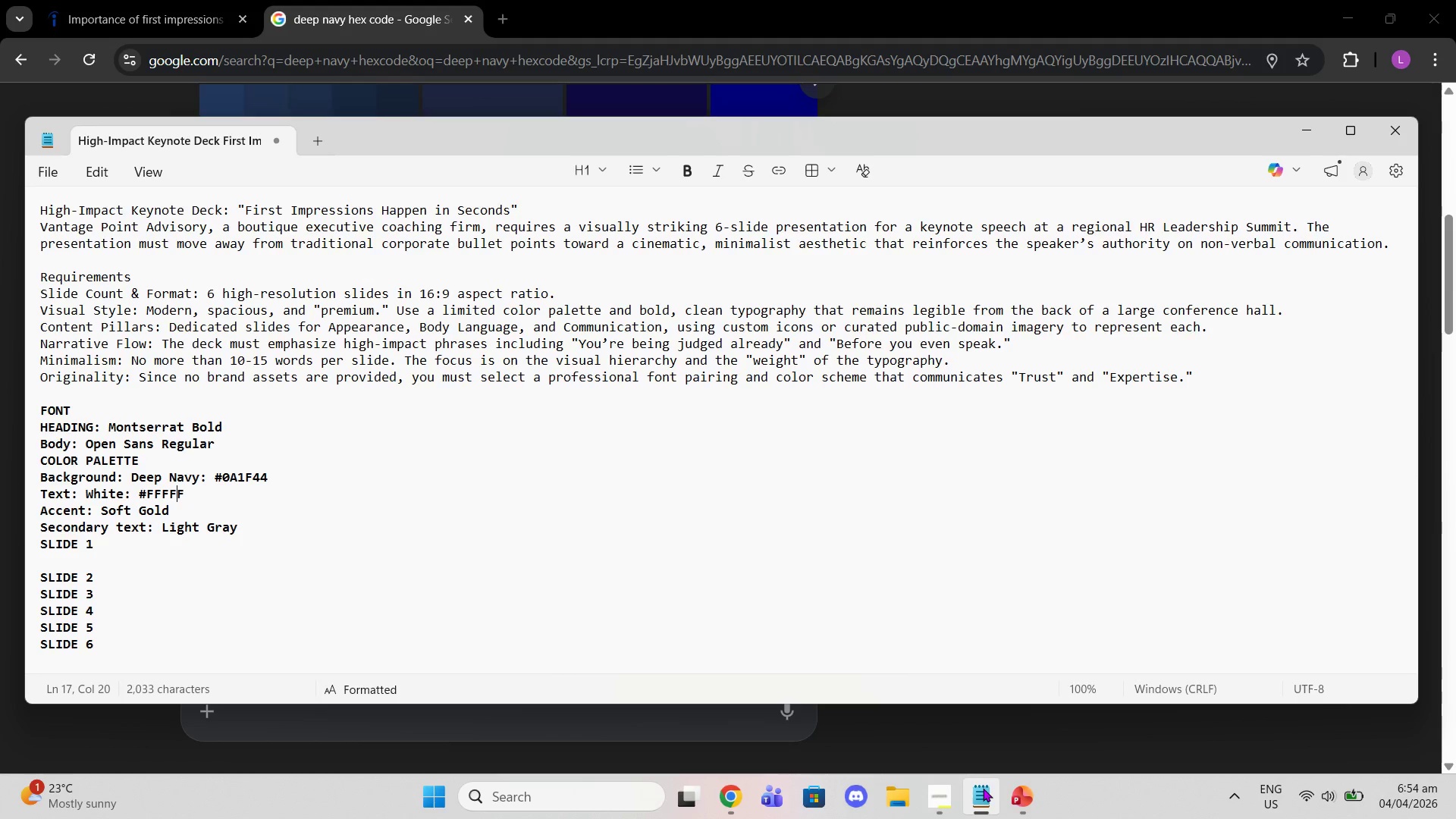 
key(ArrowLeft)
 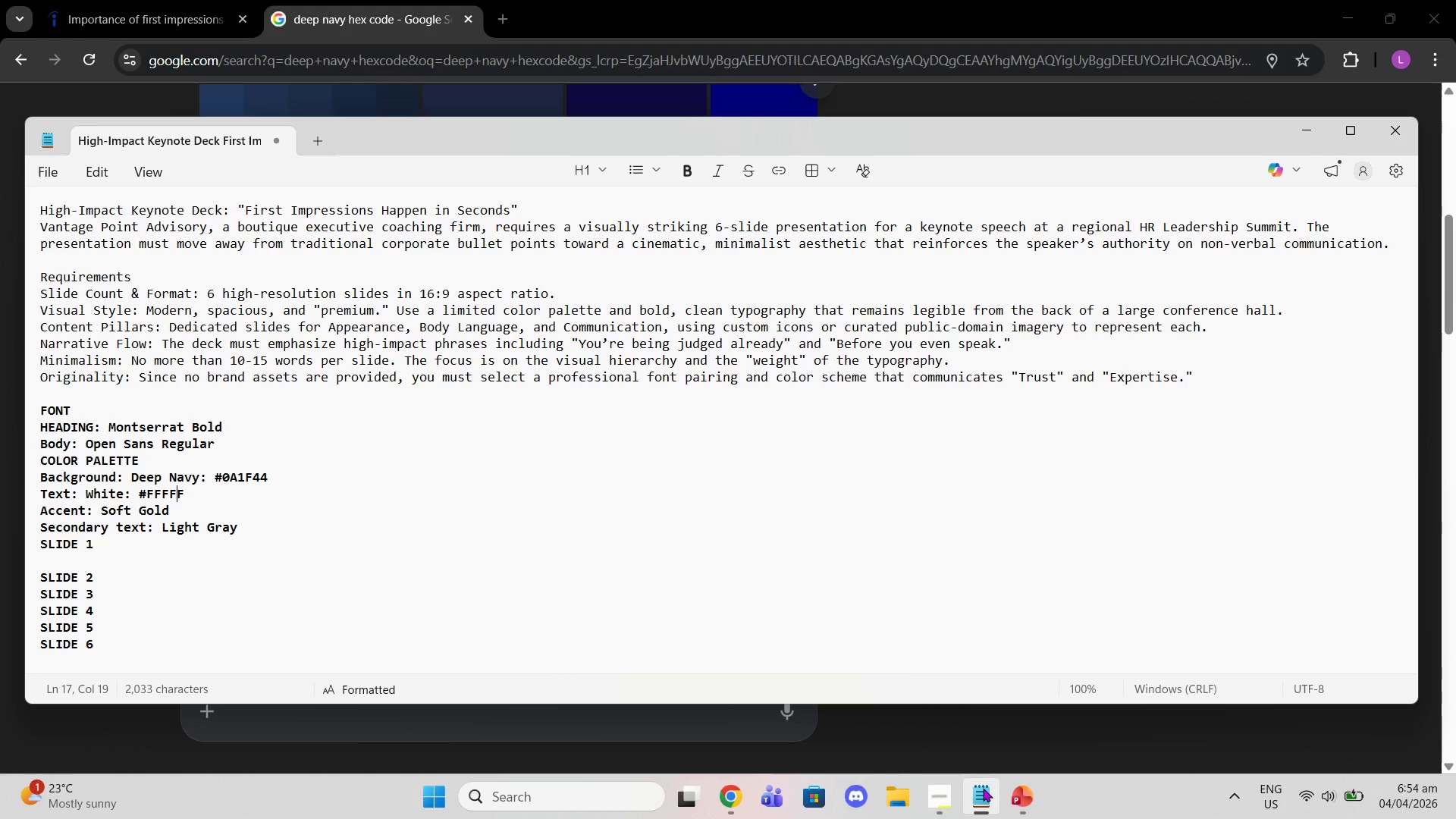 
key(ArrowLeft)
 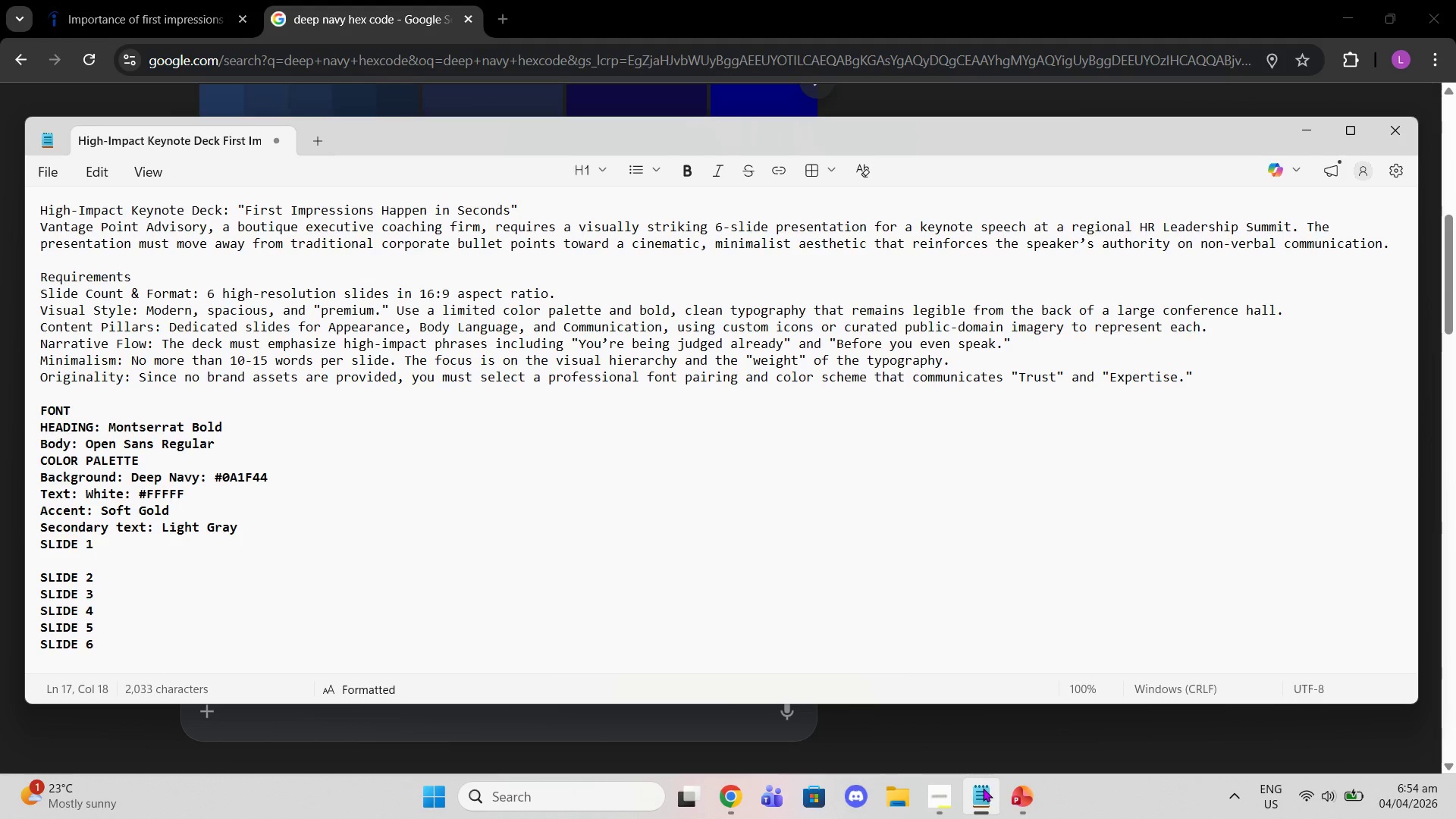 
key(ArrowDown)
 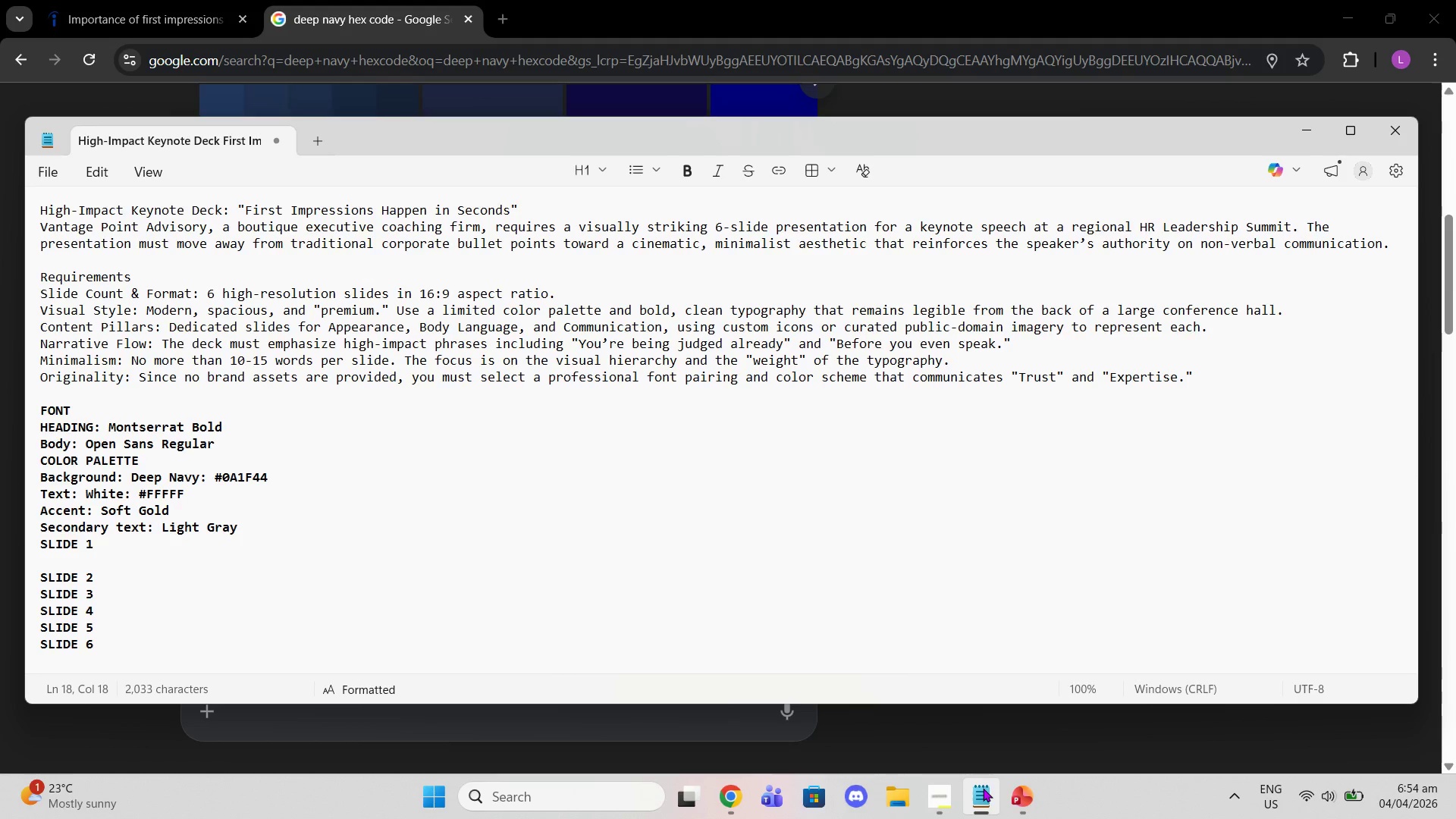 
key(ArrowRight)
 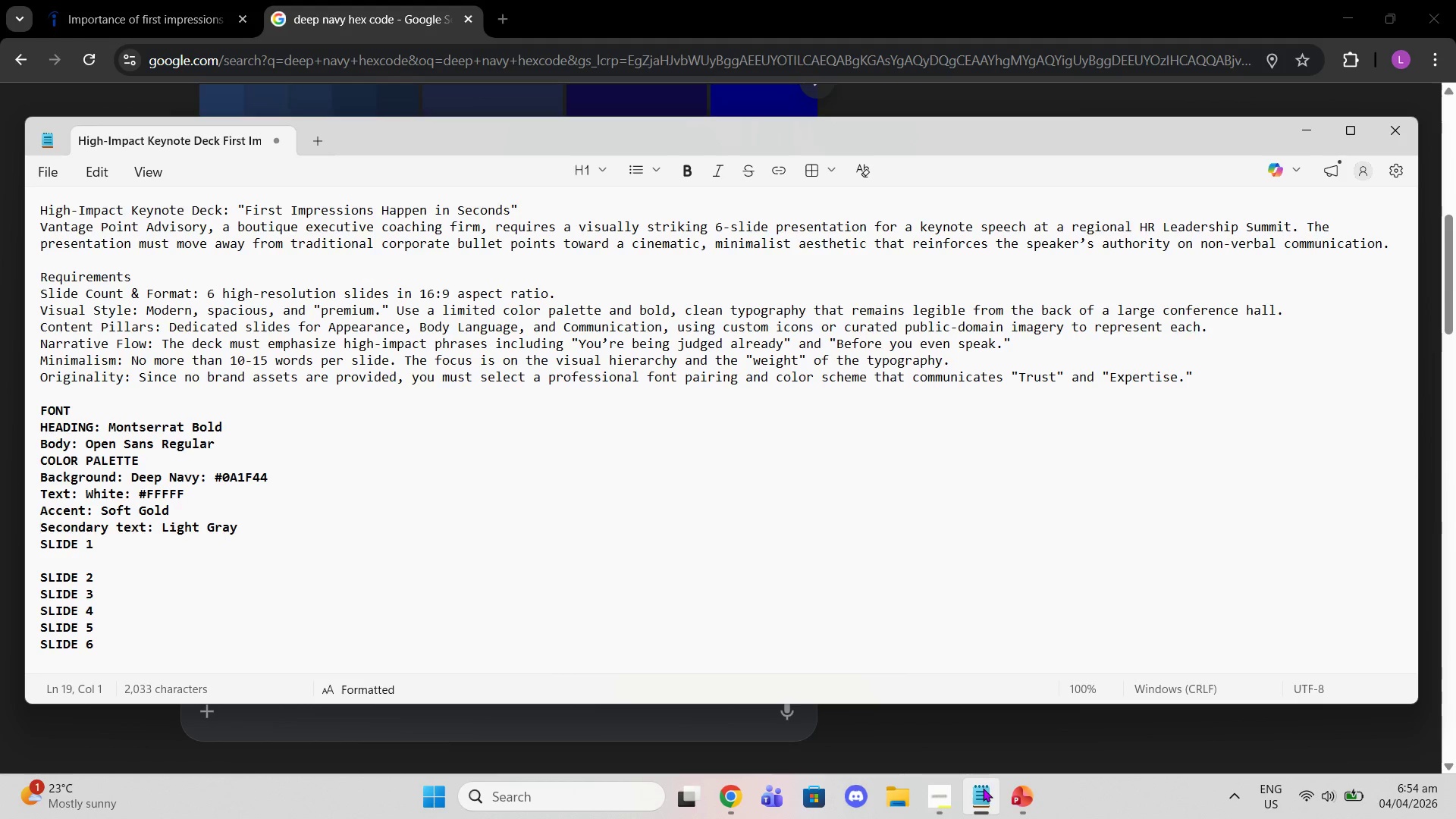 
key(Shift+Semicolon)
 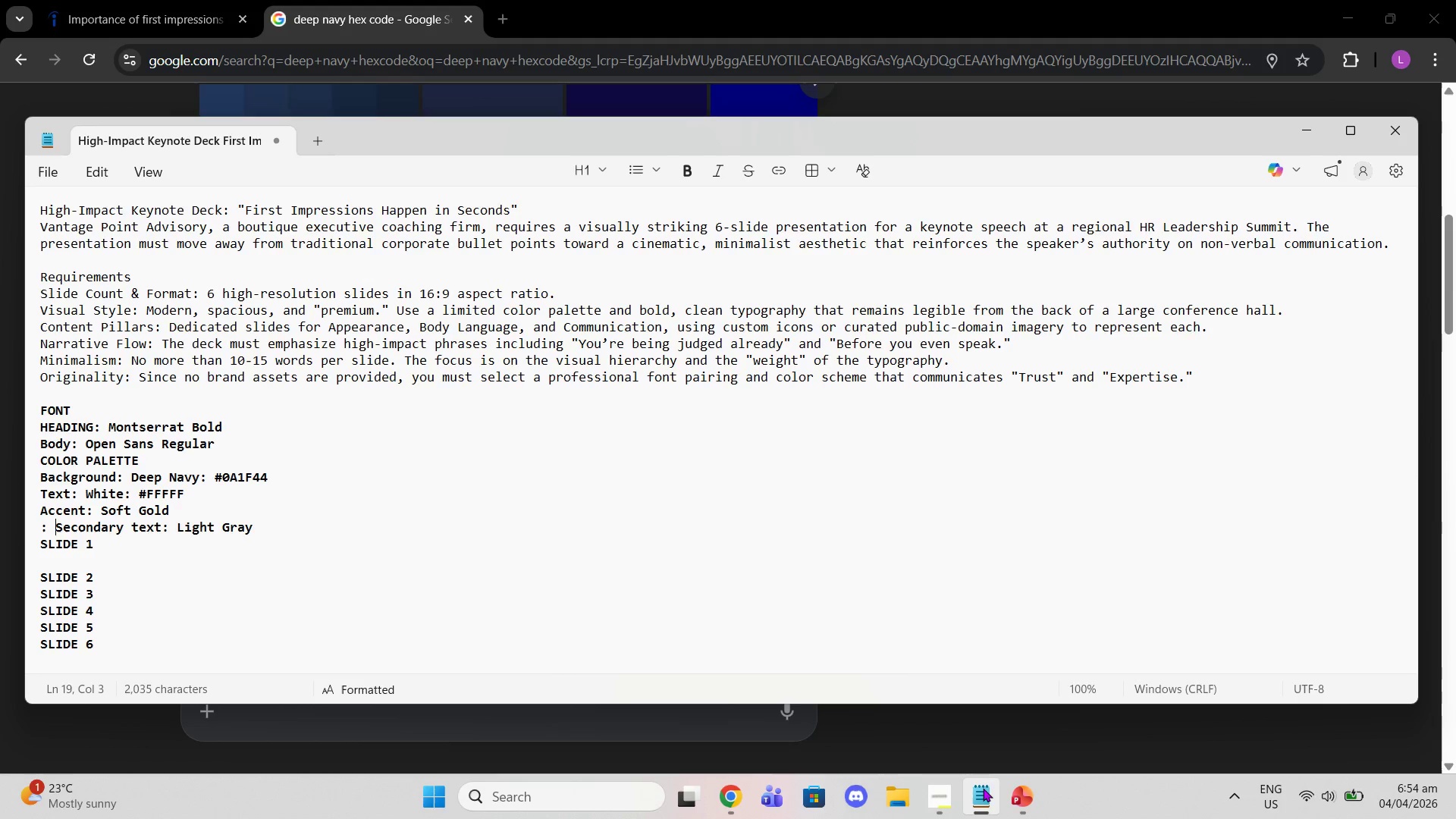 
key(Space)
 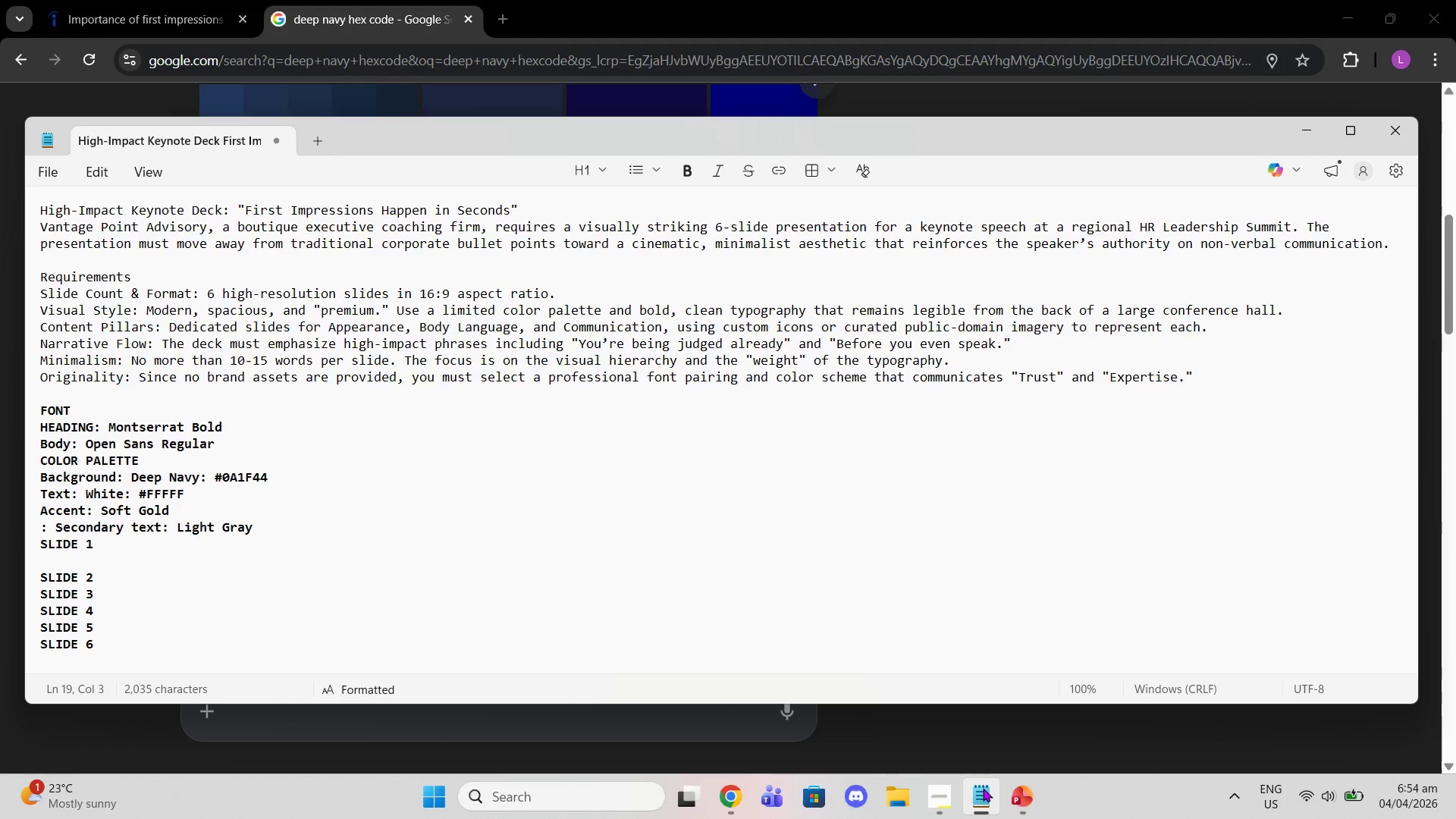 
key(Backspace)
 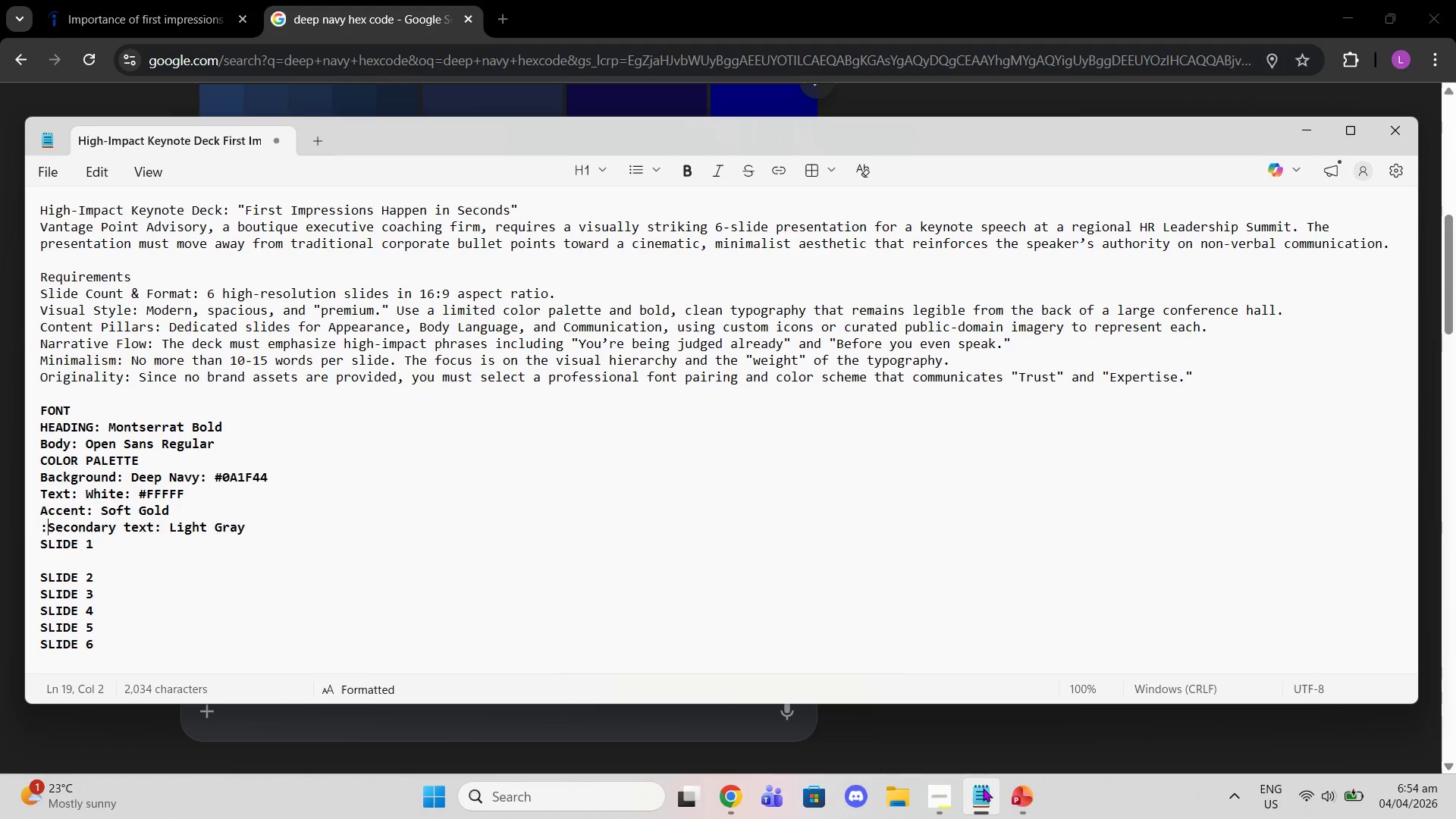 
key(Backspace)
 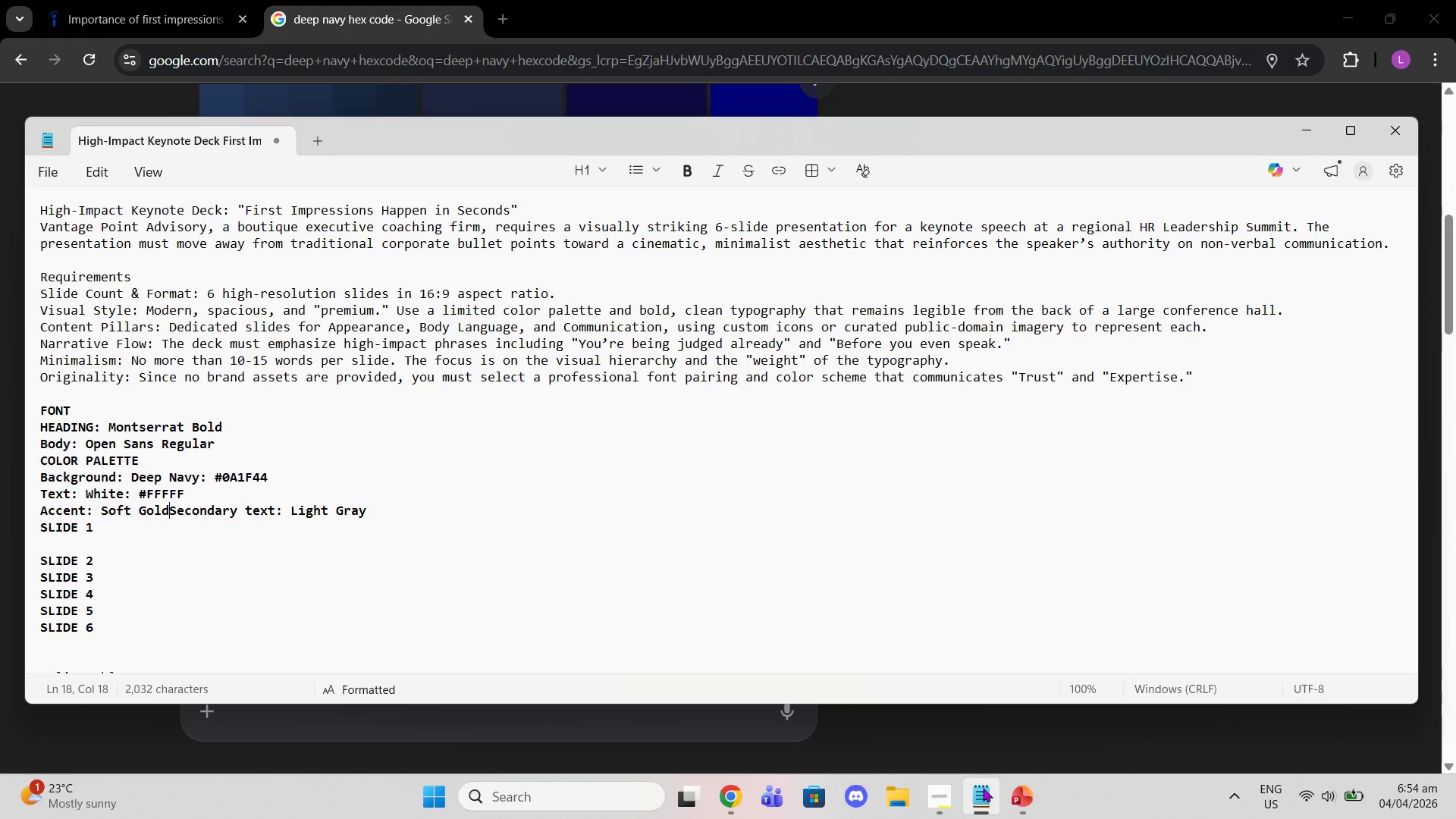 
key(Backspace)
 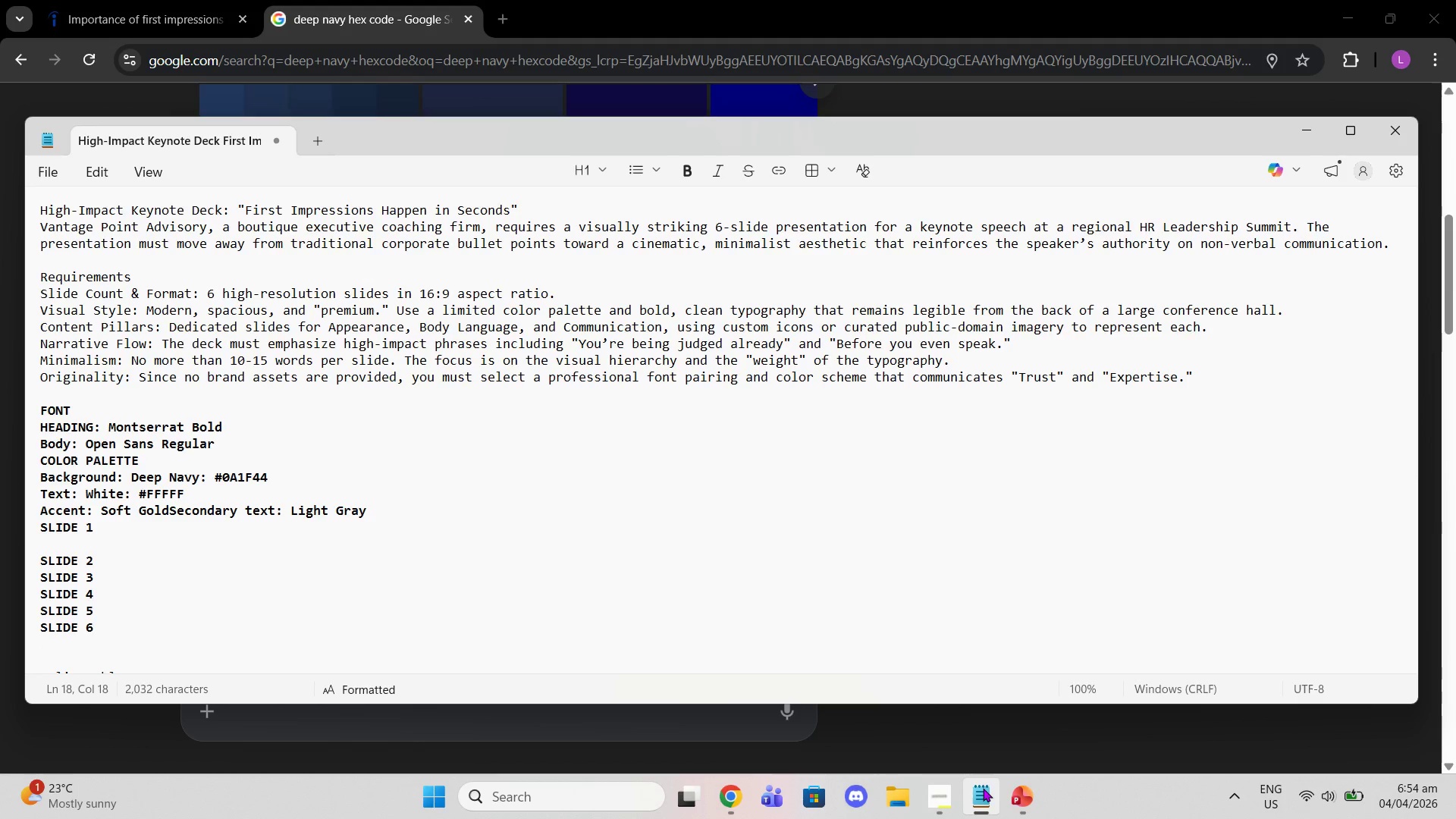 
key(Shift+Semicolon)
 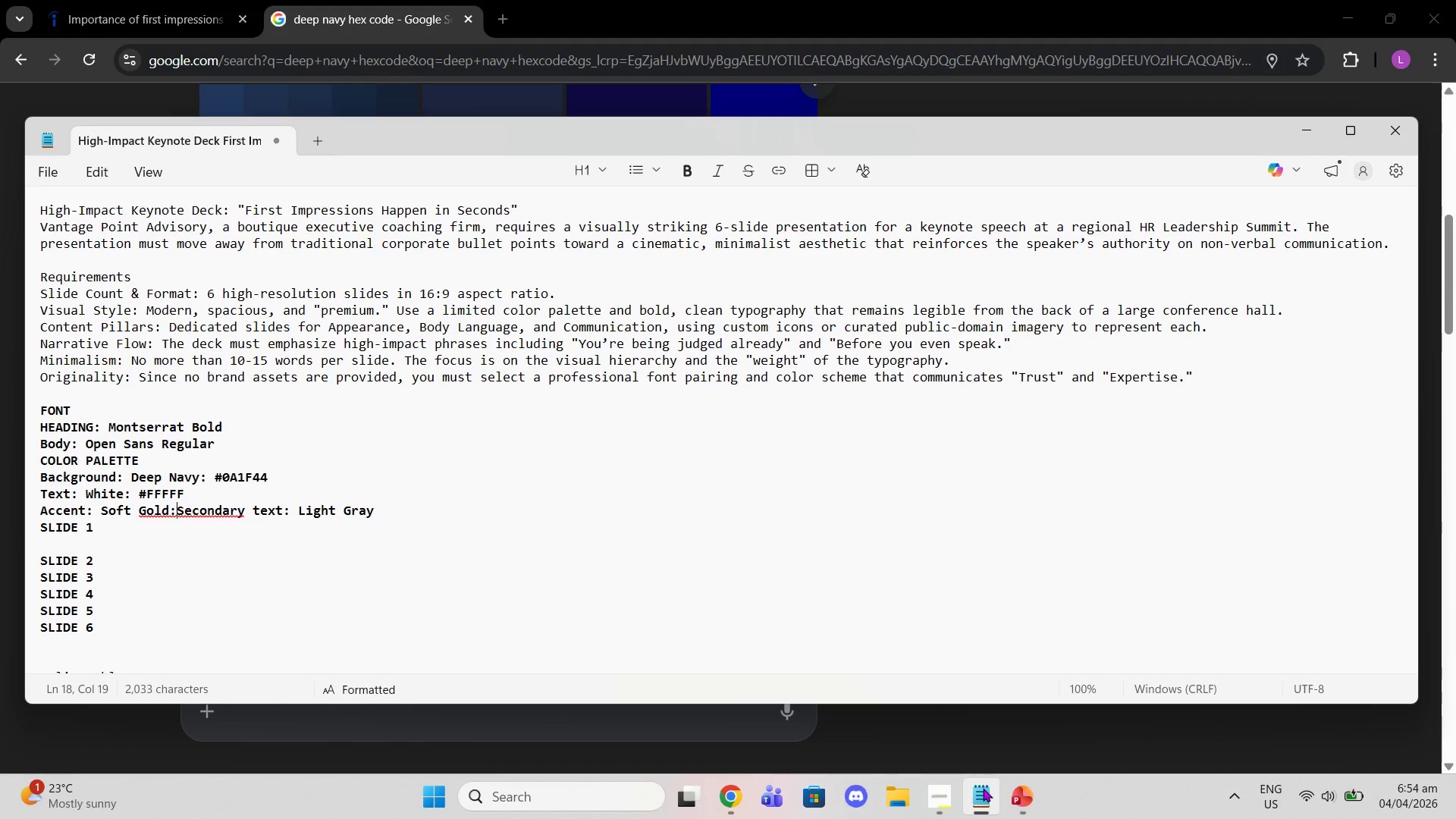 
key(Enter)
 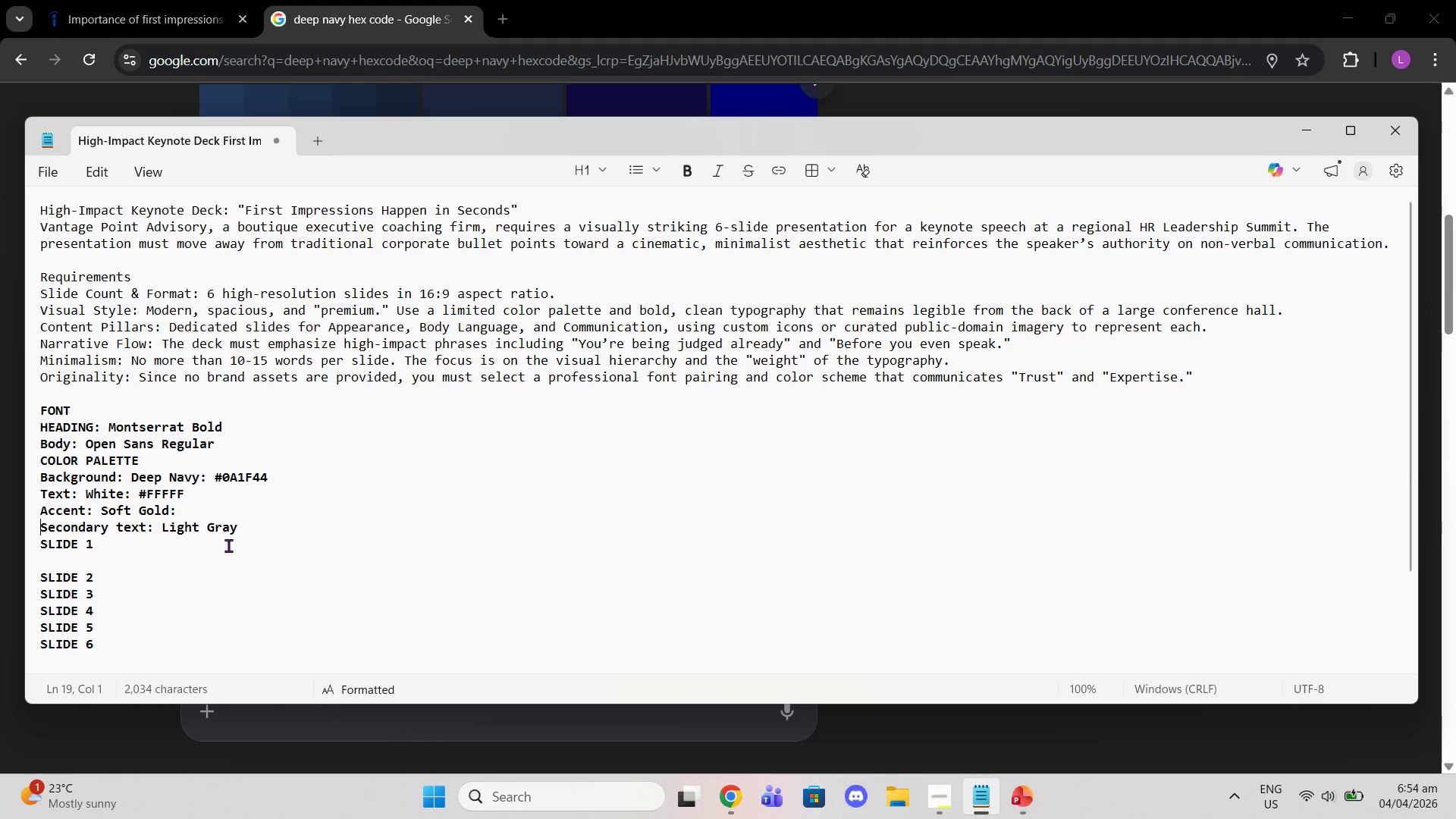 
left_click([257, 526])
 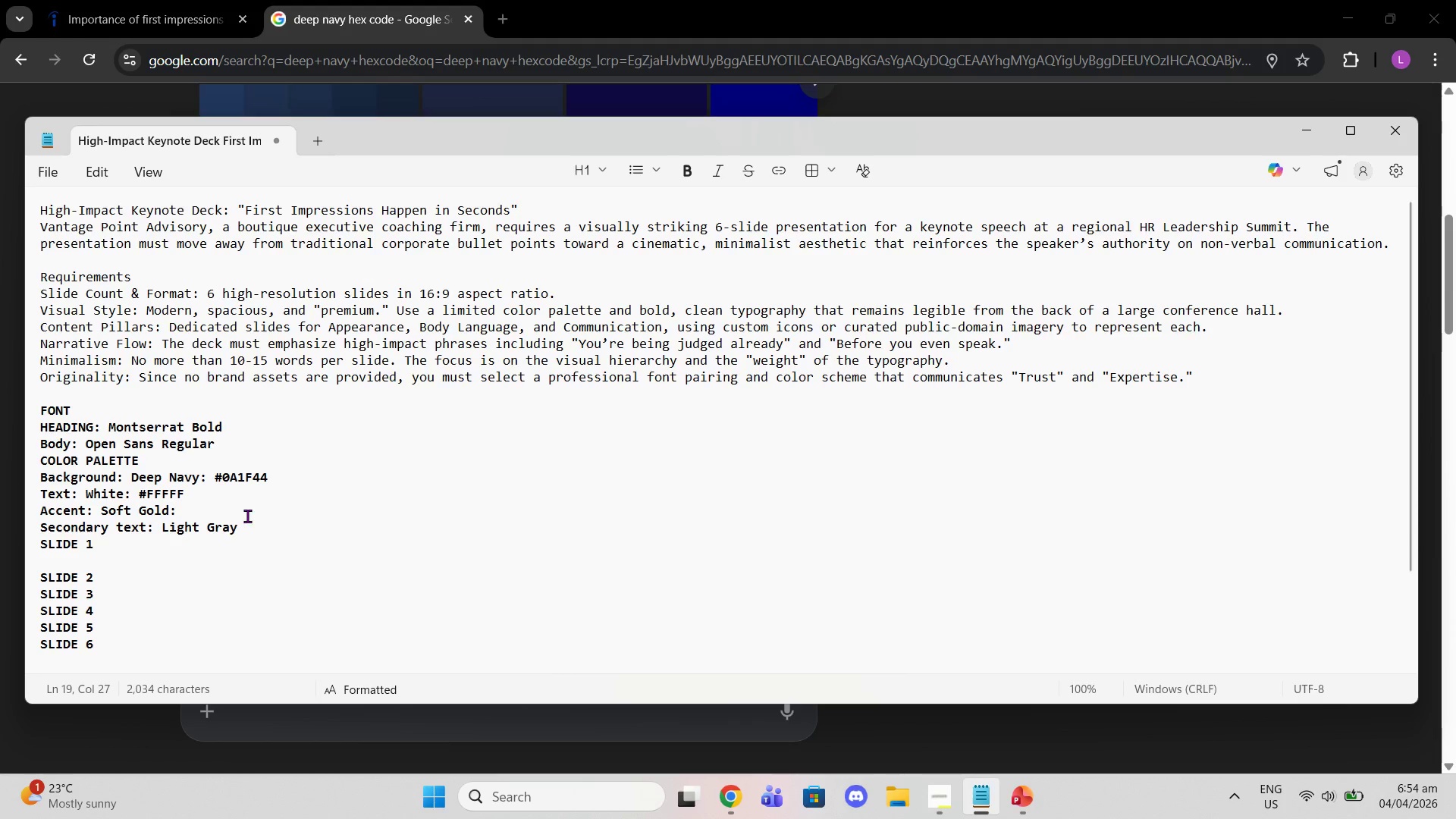 
key(Shift+Semicolon)
 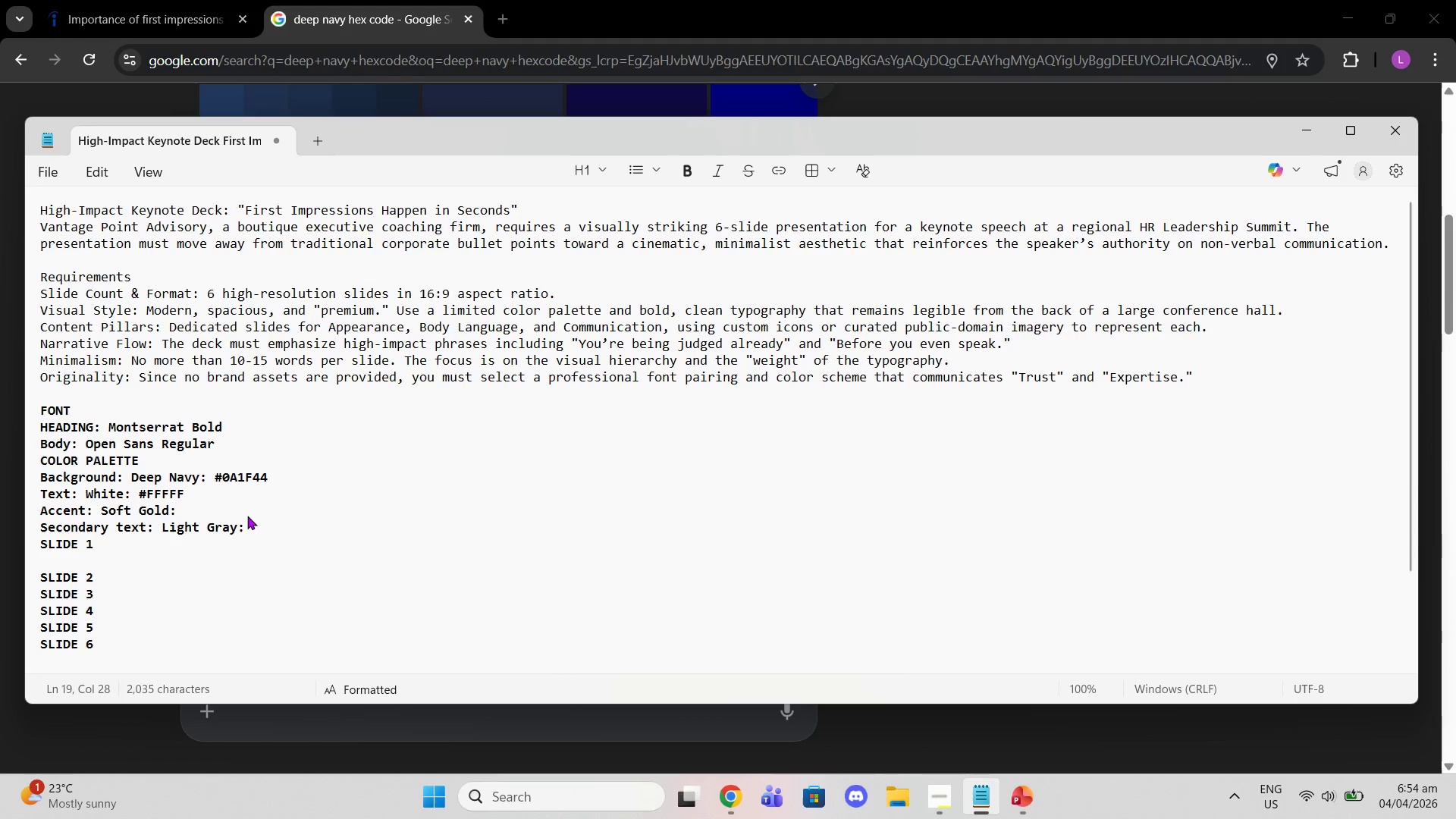 
key(Space)
 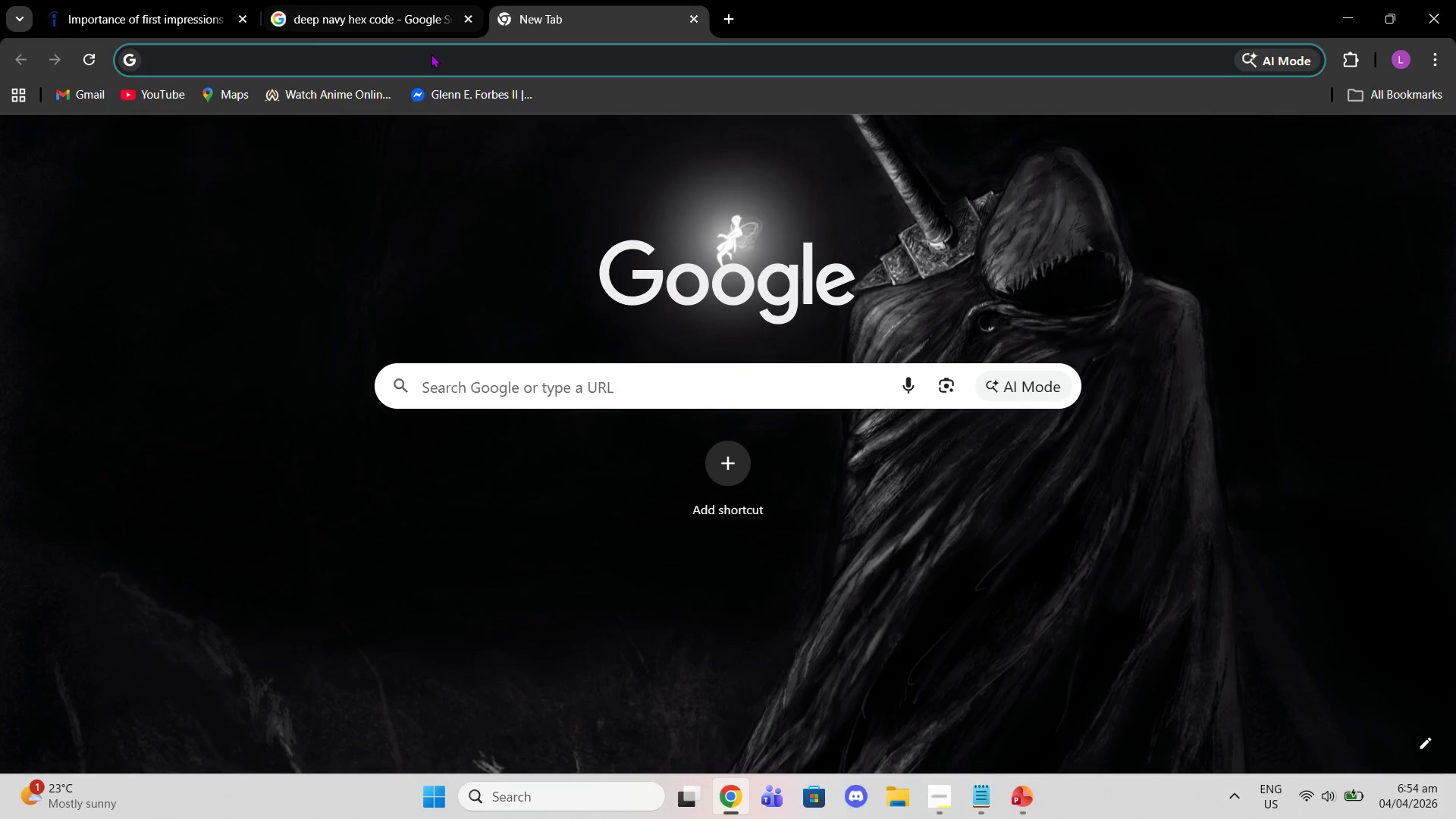 
type(soft Gold he)
 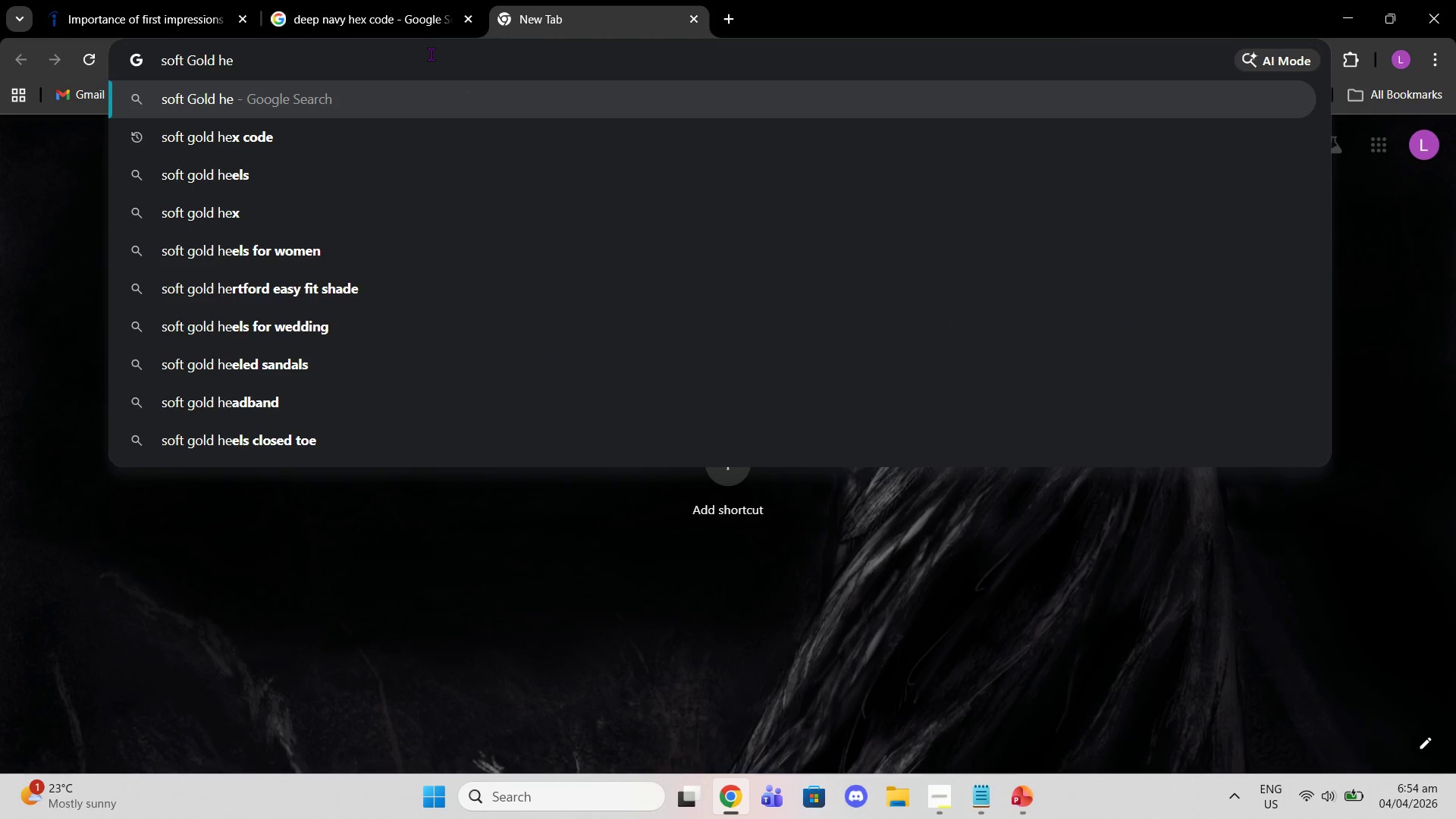 
key(ArrowDown)
 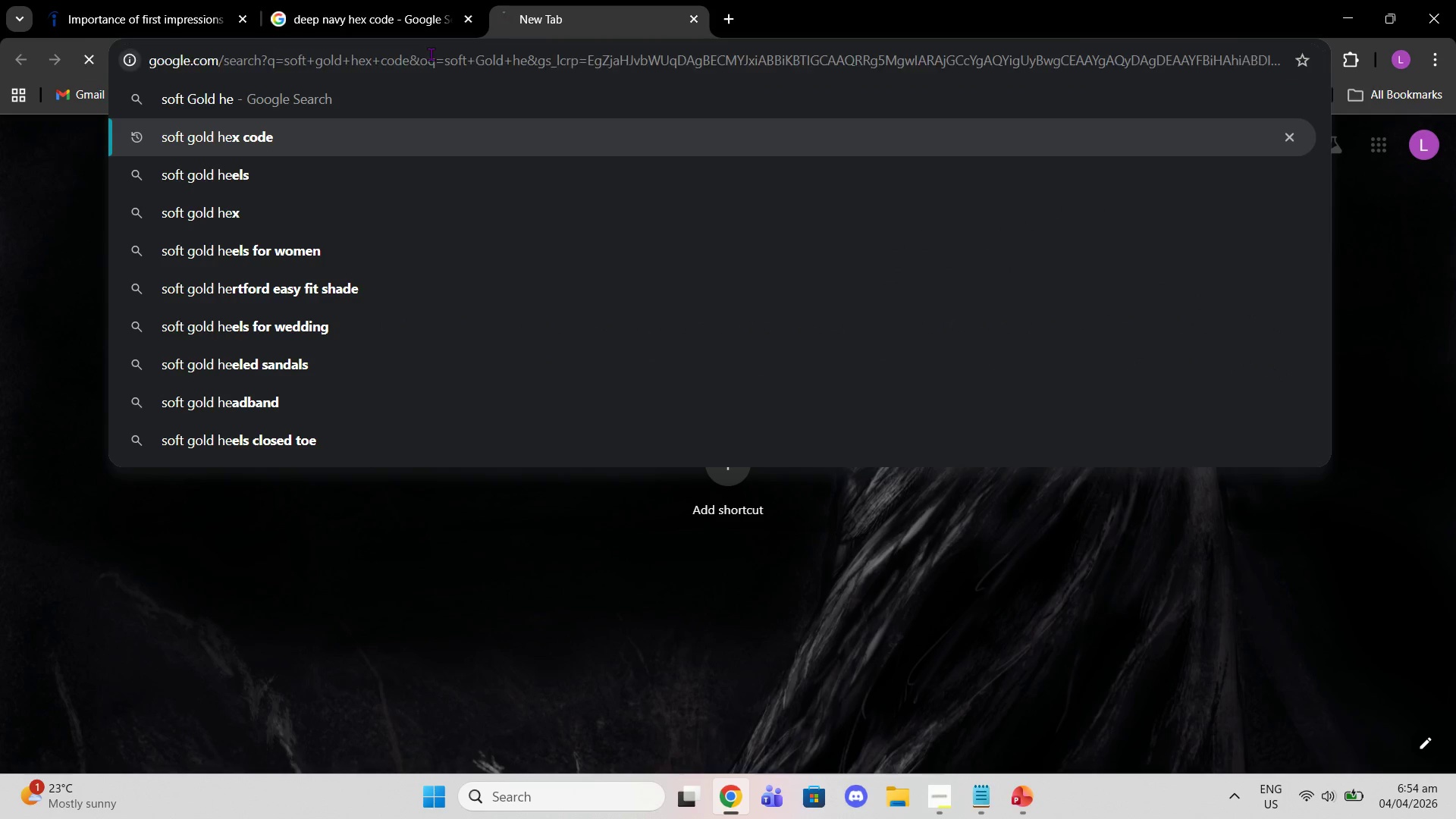 
key(Enter)
 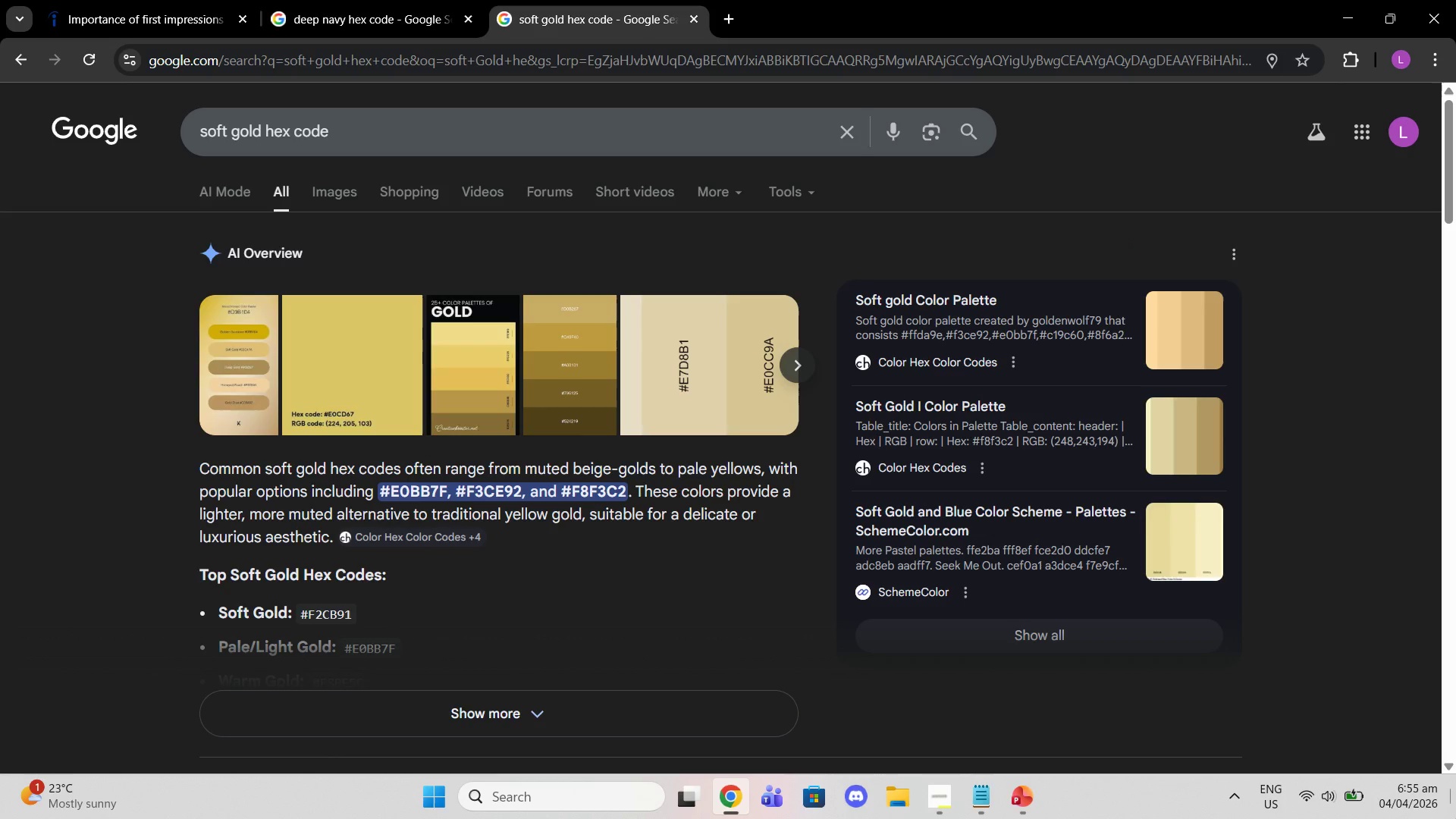 
wait(47.0)
 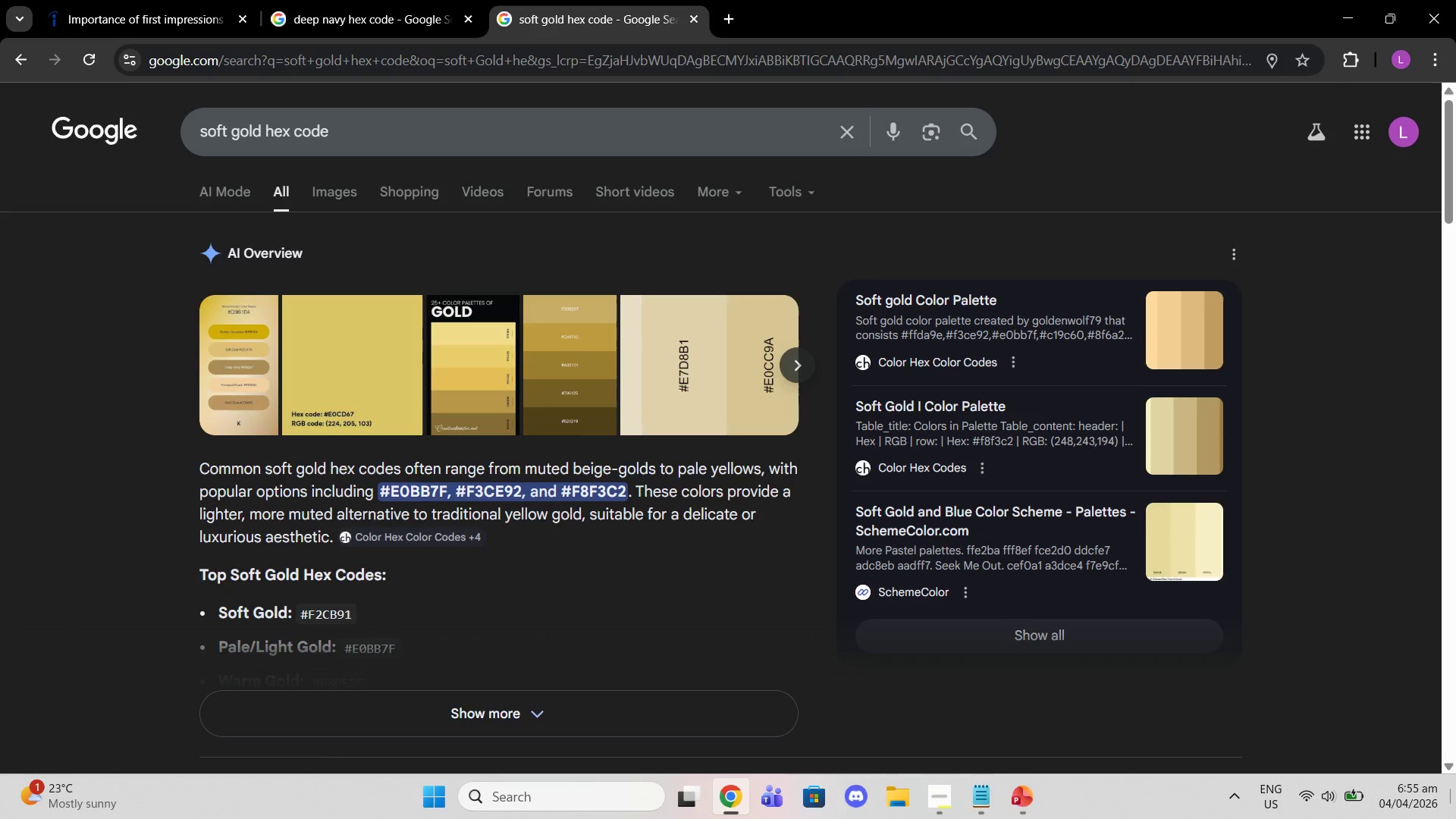 
scroll: coordinate [927, 575], scroll_direction: down, amount: 1.0
 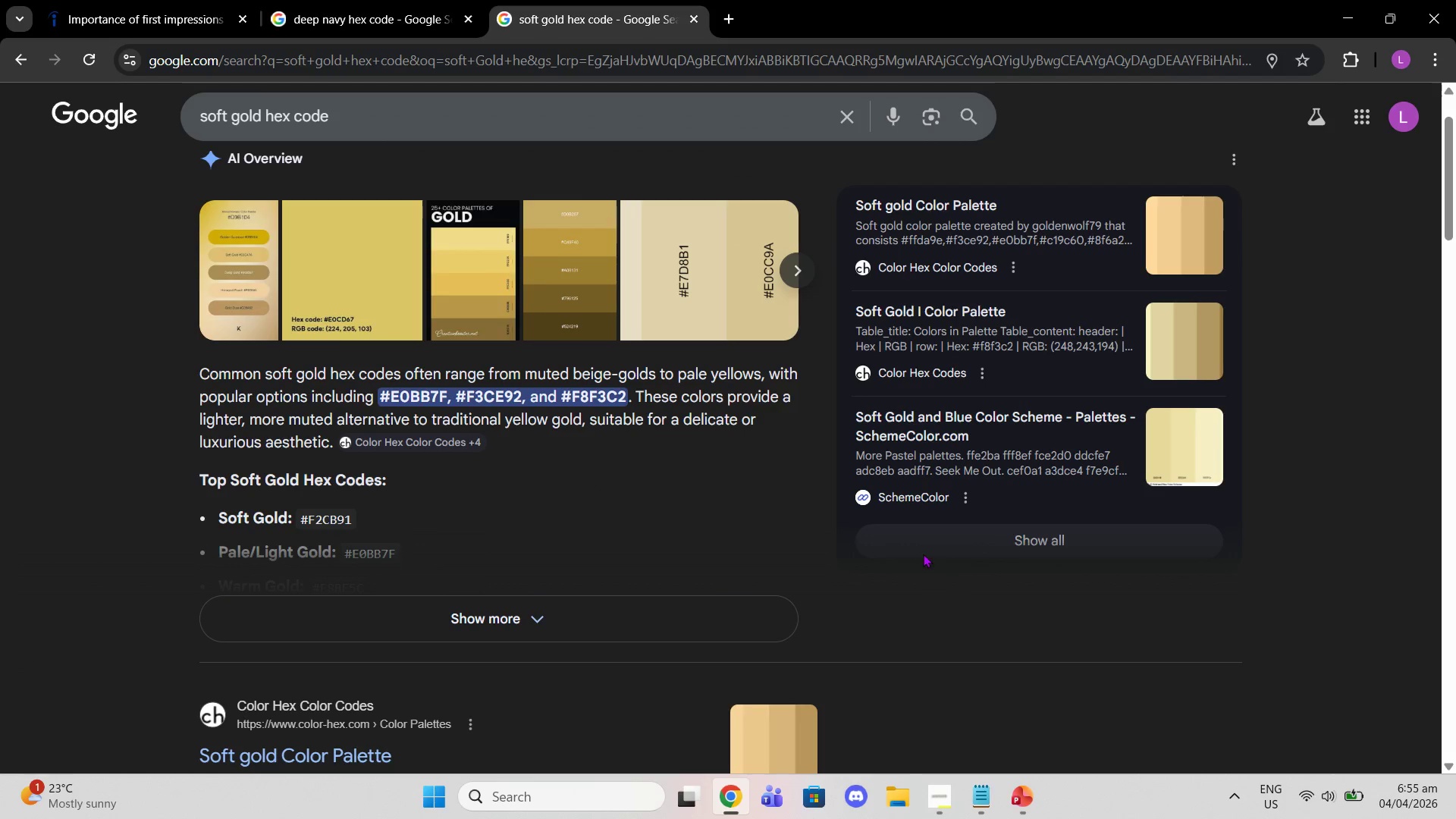 
scroll: coordinate [921, 550], scroll_direction: up, amount: 1.0
 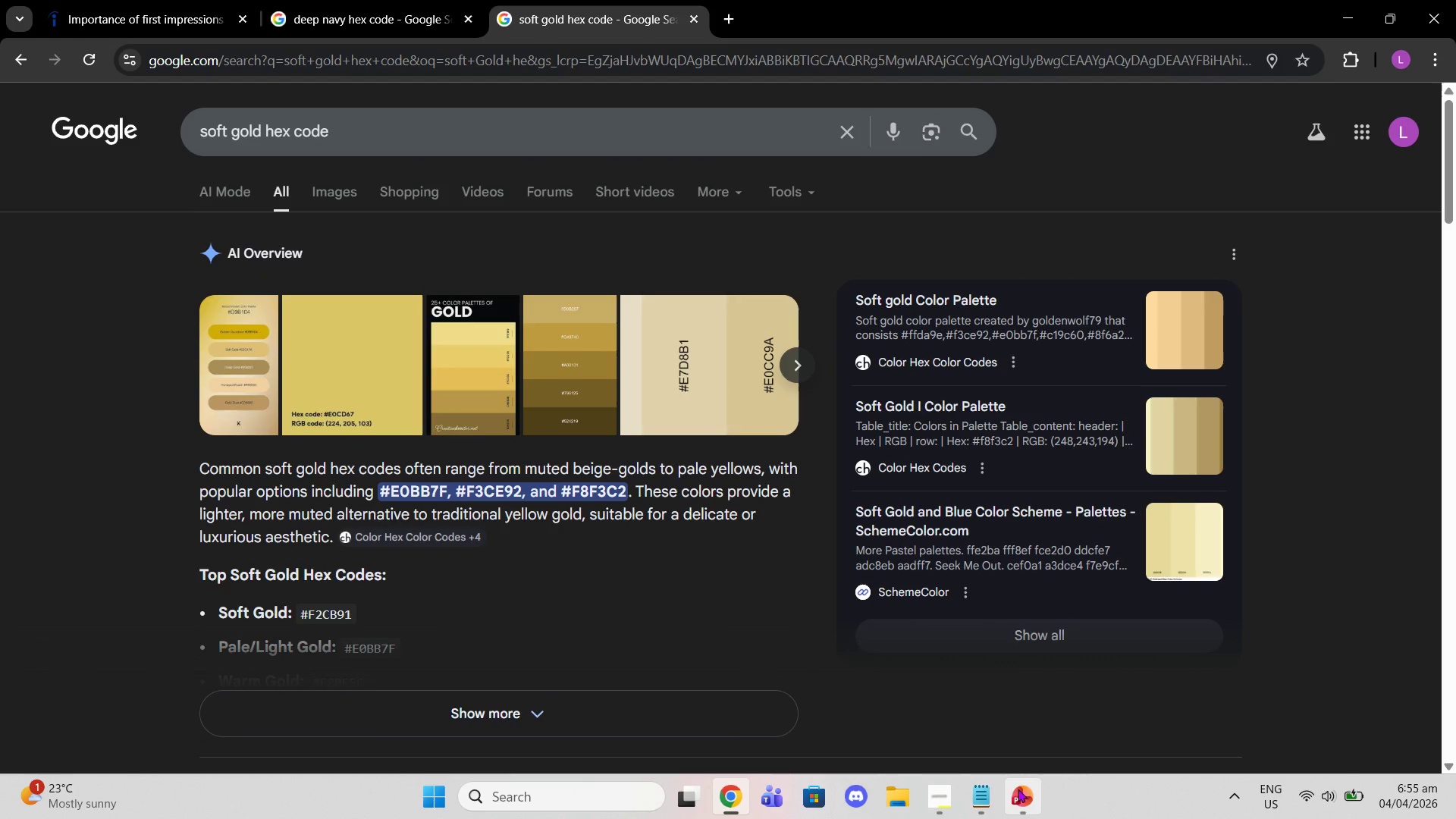 
left_click([988, 794])
 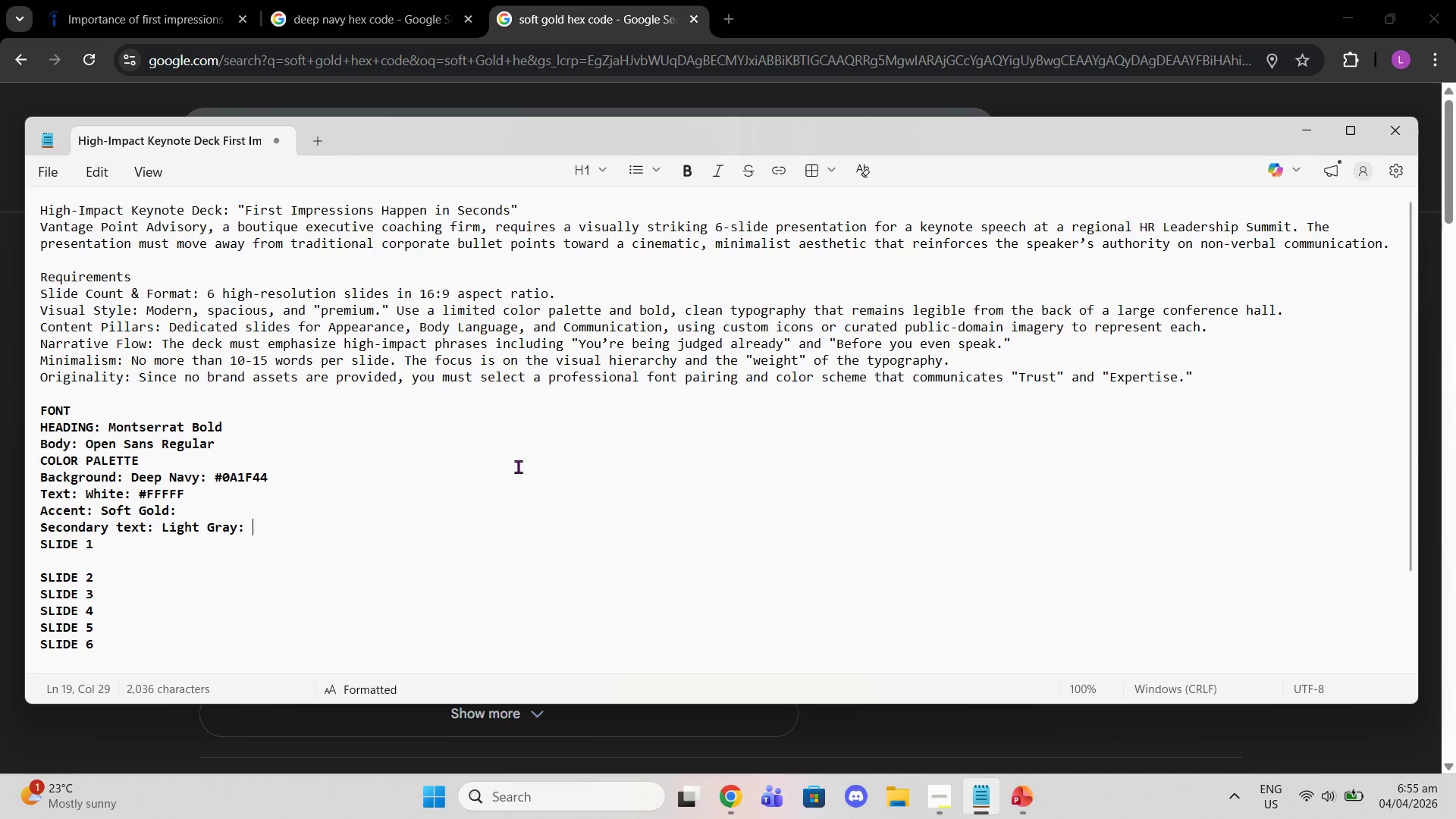 
left_click([500, 483])
 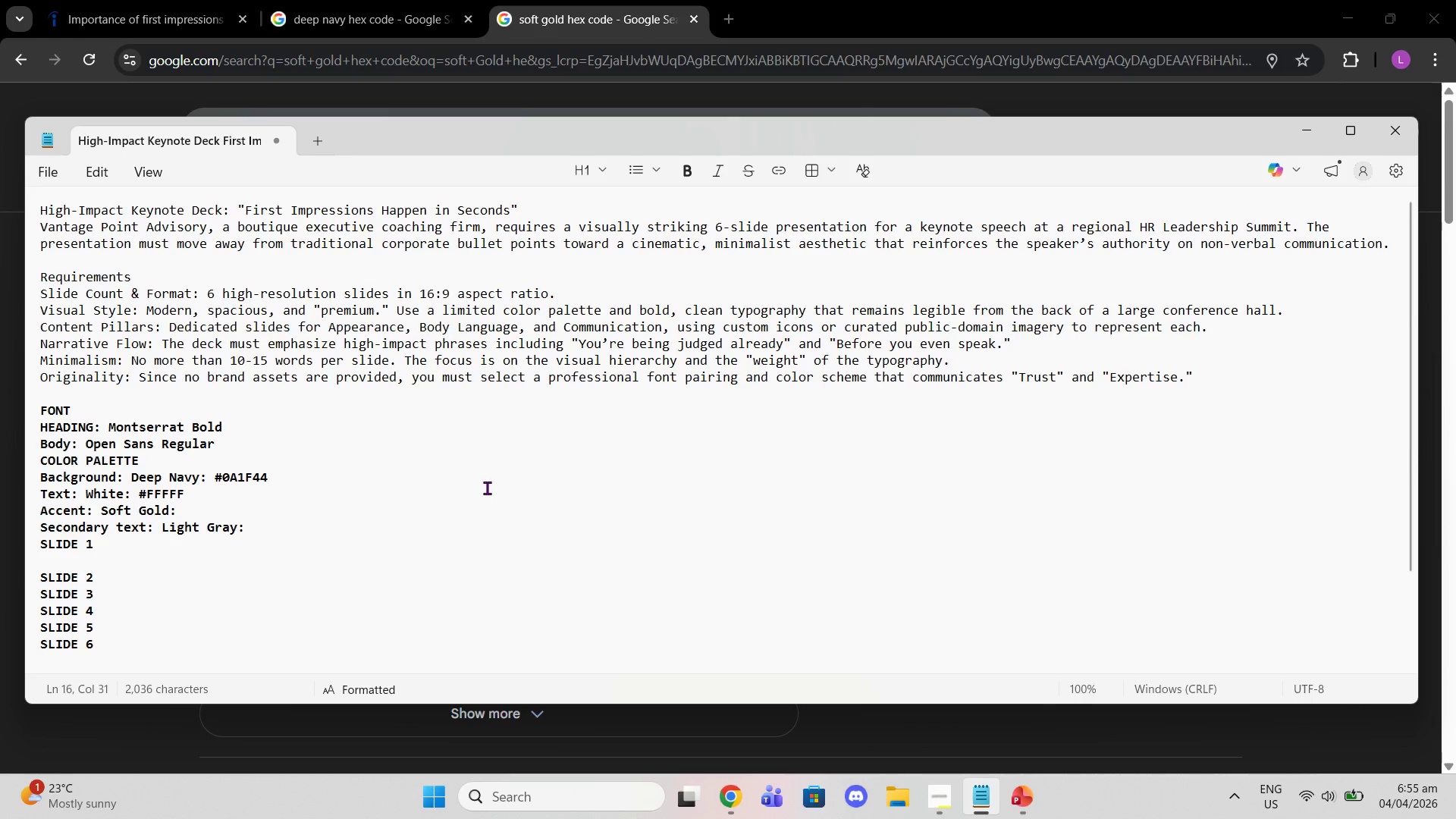 
left_click_drag(start_coordinate=[485, 488], to_coordinate=[482, 491])
 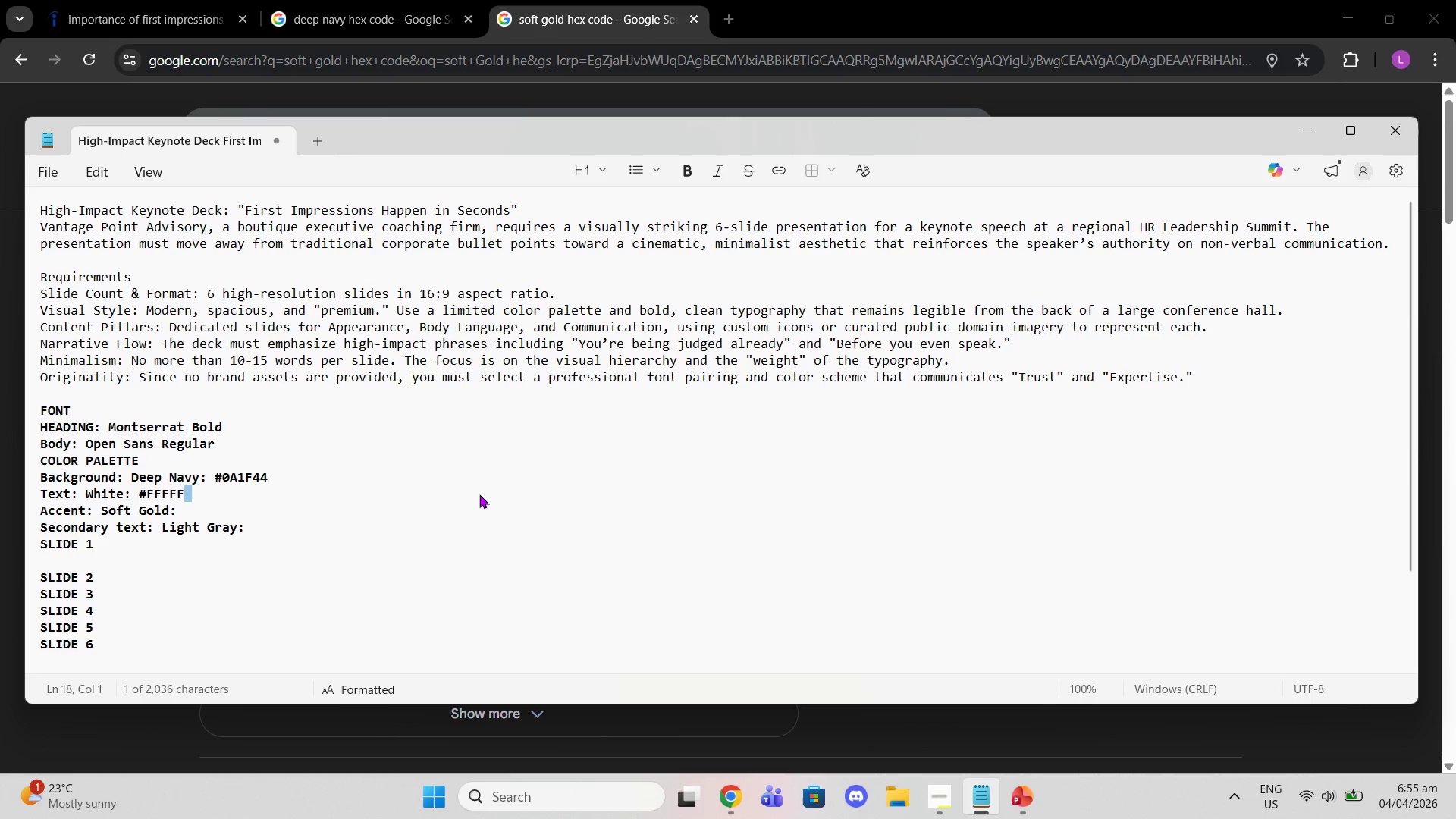 
left_click_drag(start_coordinate=[480, 494], to_coordinate=[477, 498])
 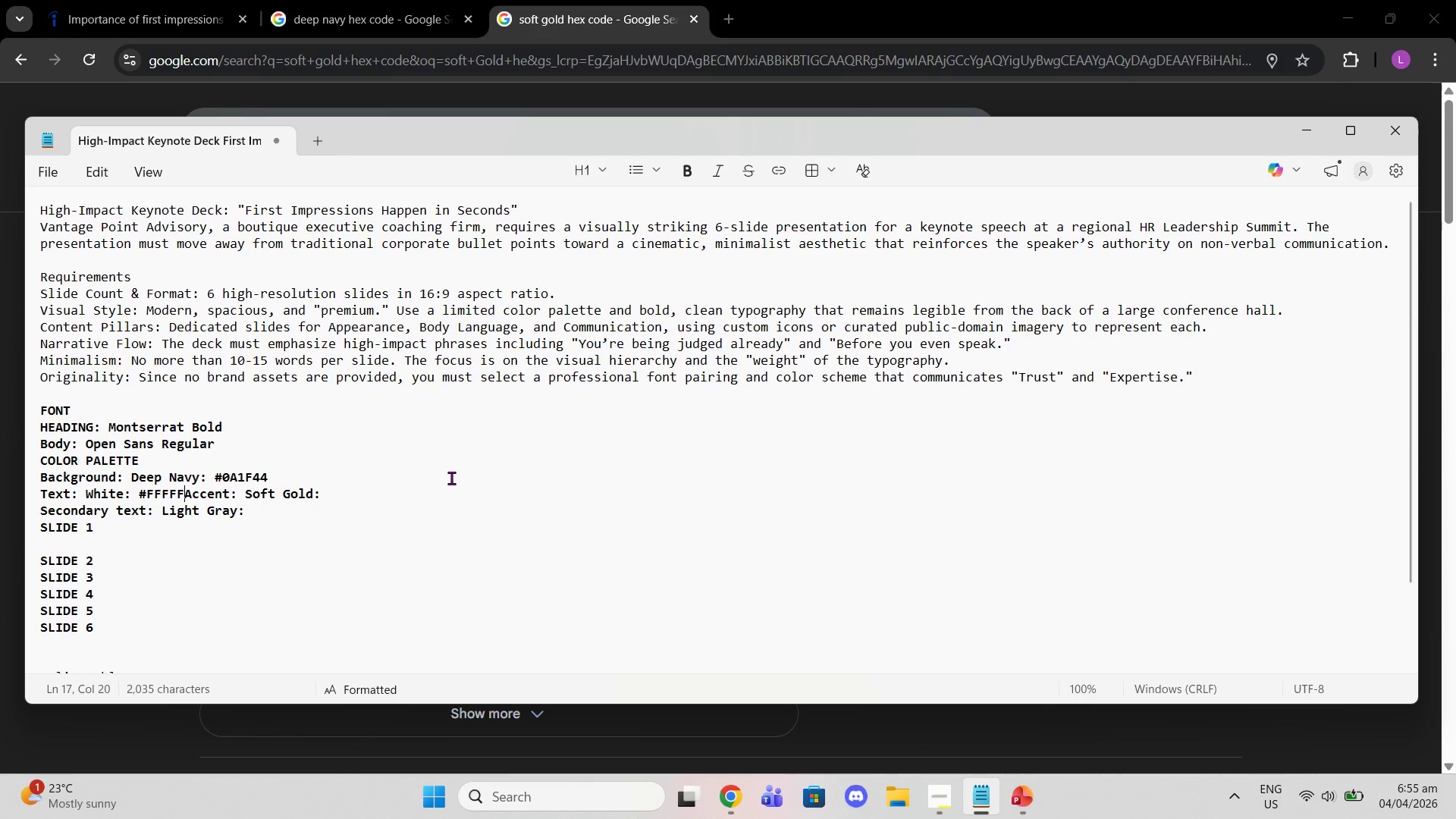 
key(Enter)
 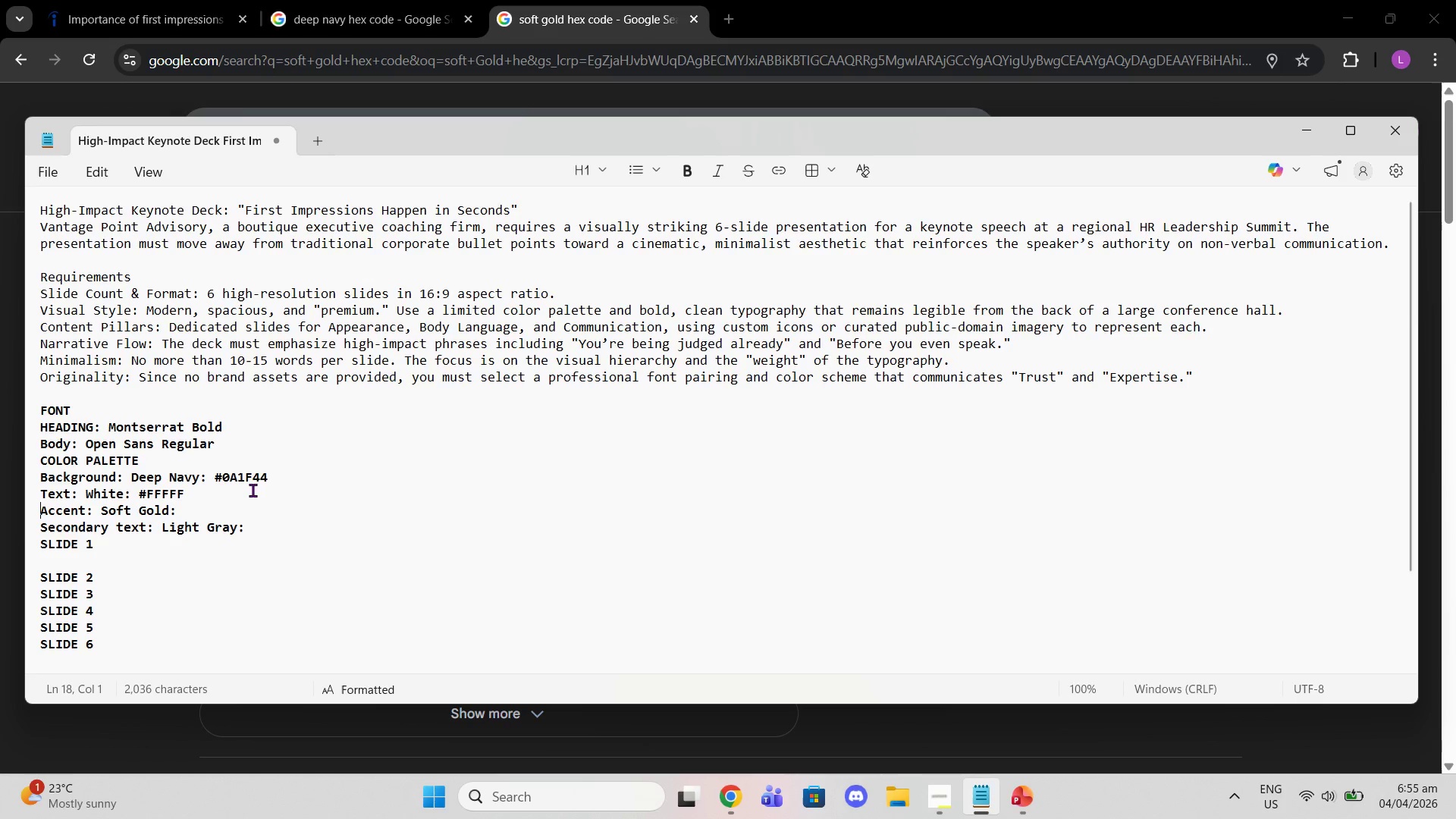 
left_click([243, 508])
 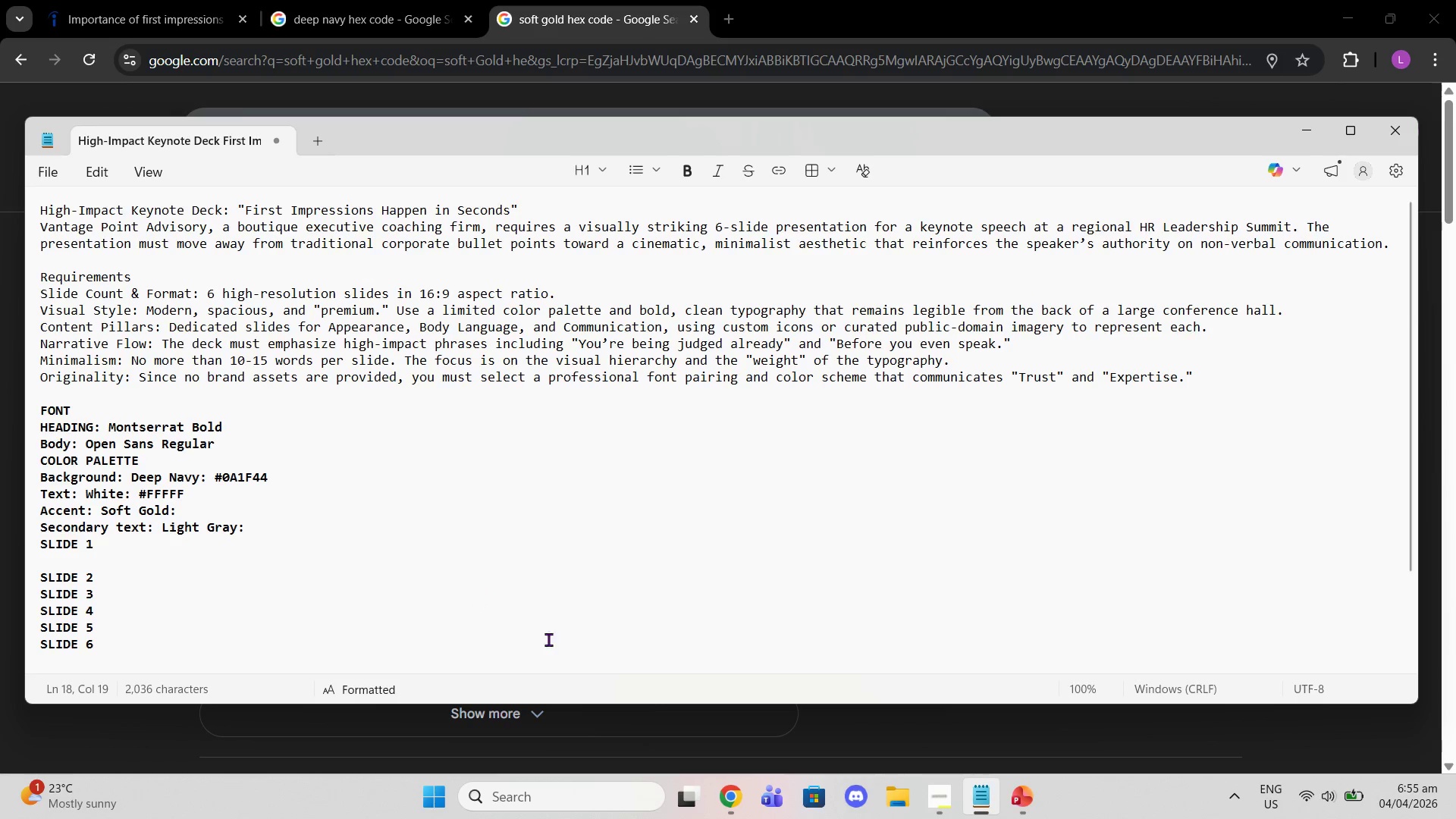 
key(Space)
 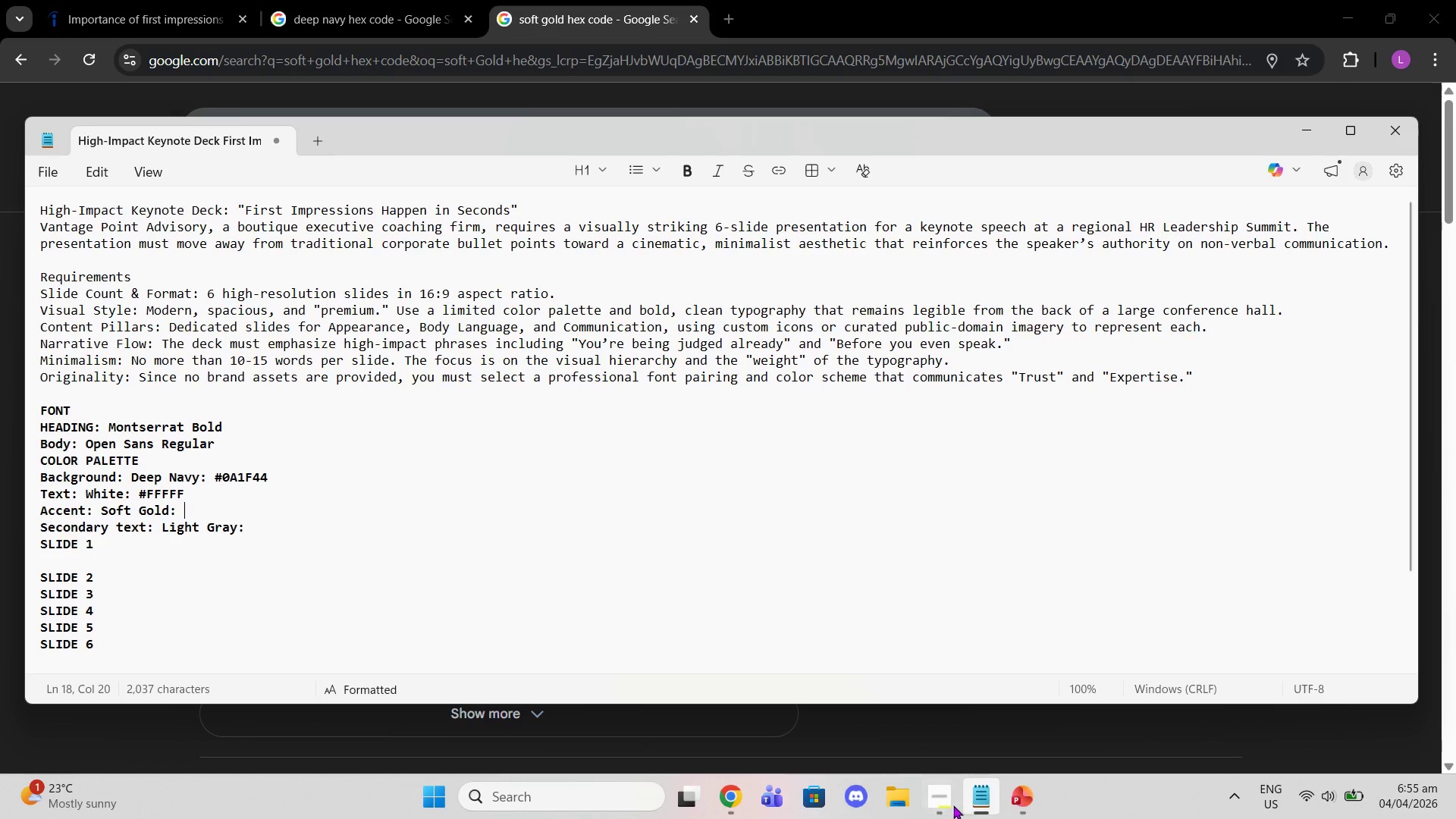 
left_click([944, 805])